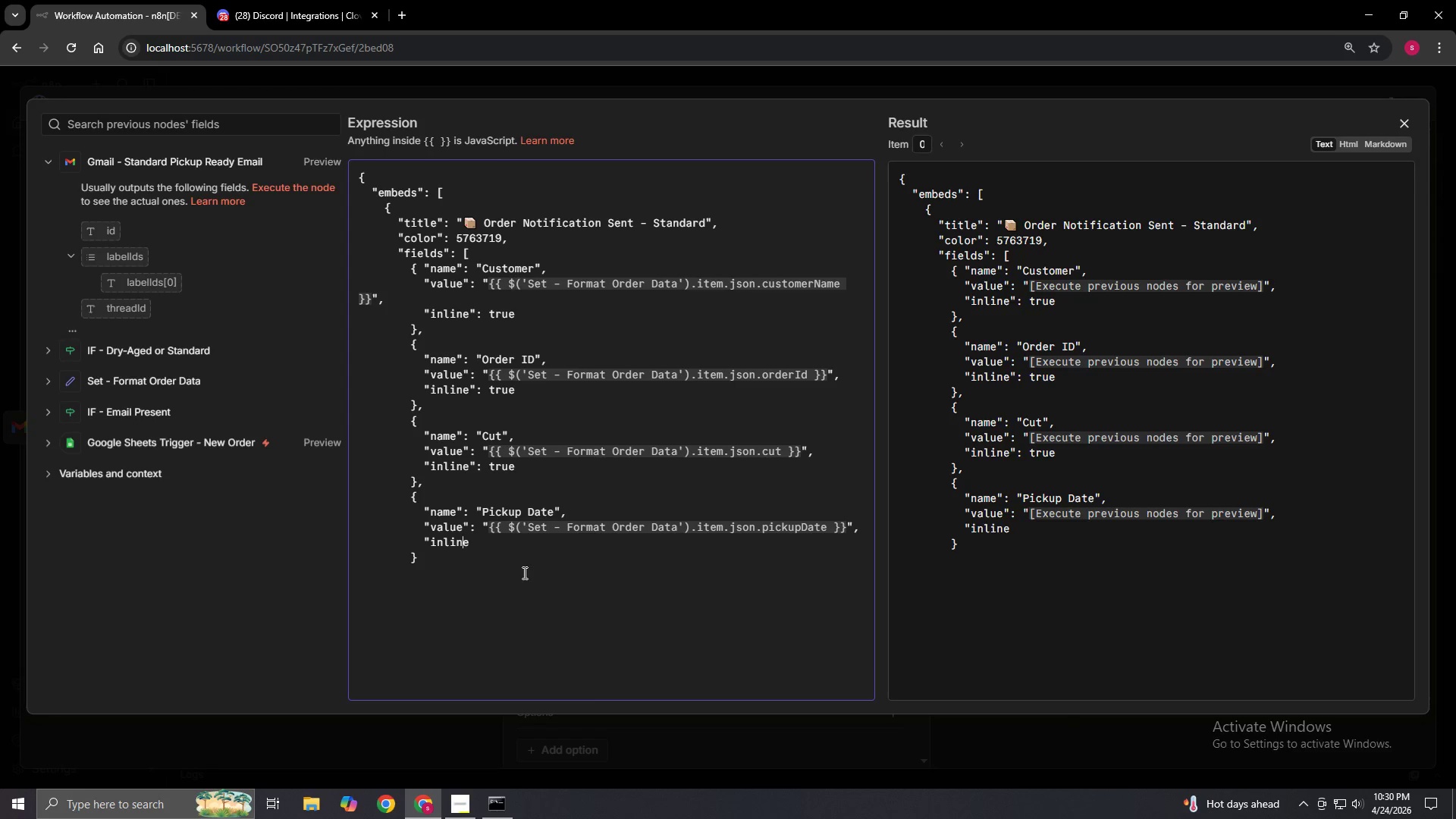 
key(ArrowRight)
 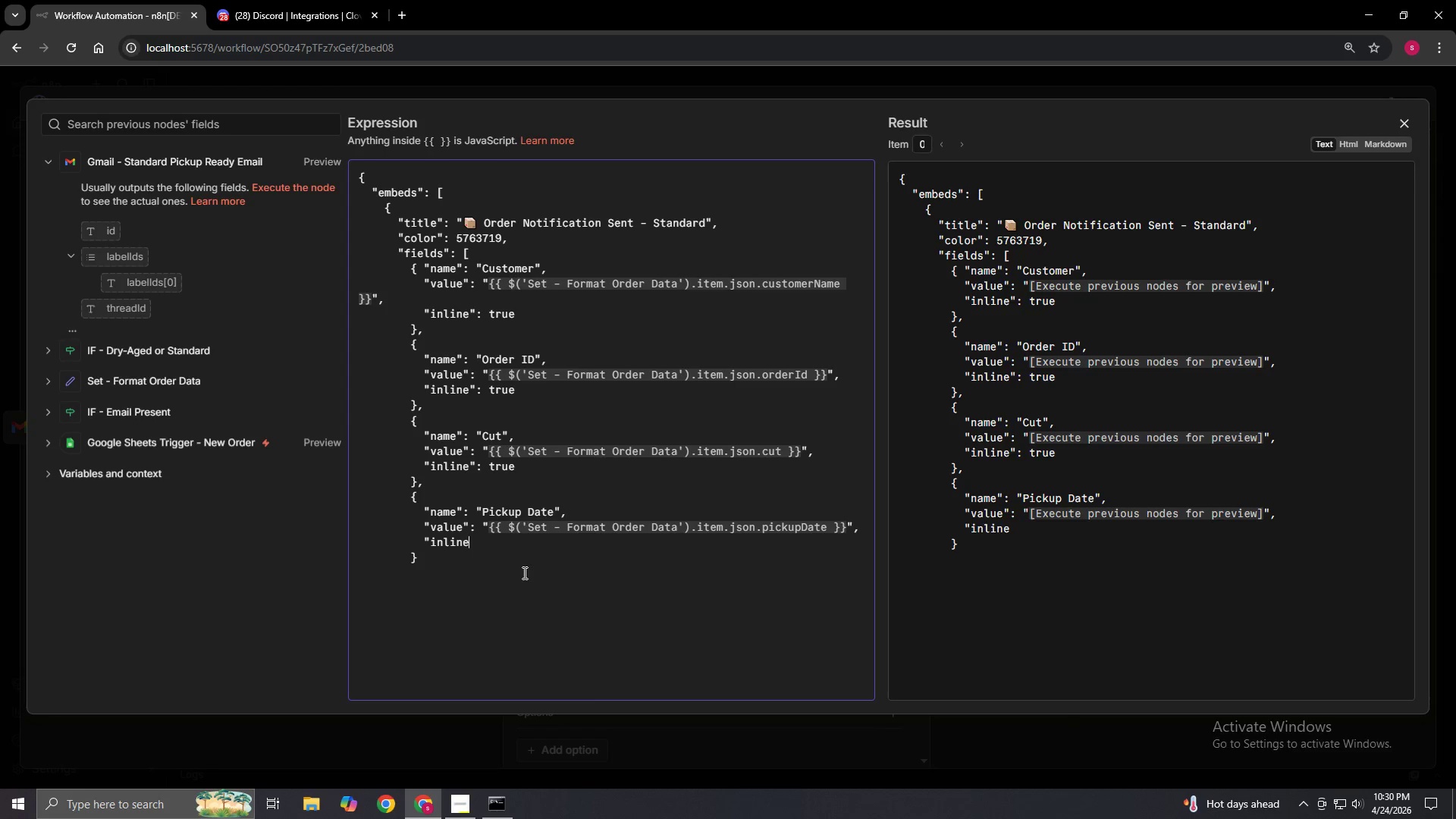 
key(ArrowRight)
 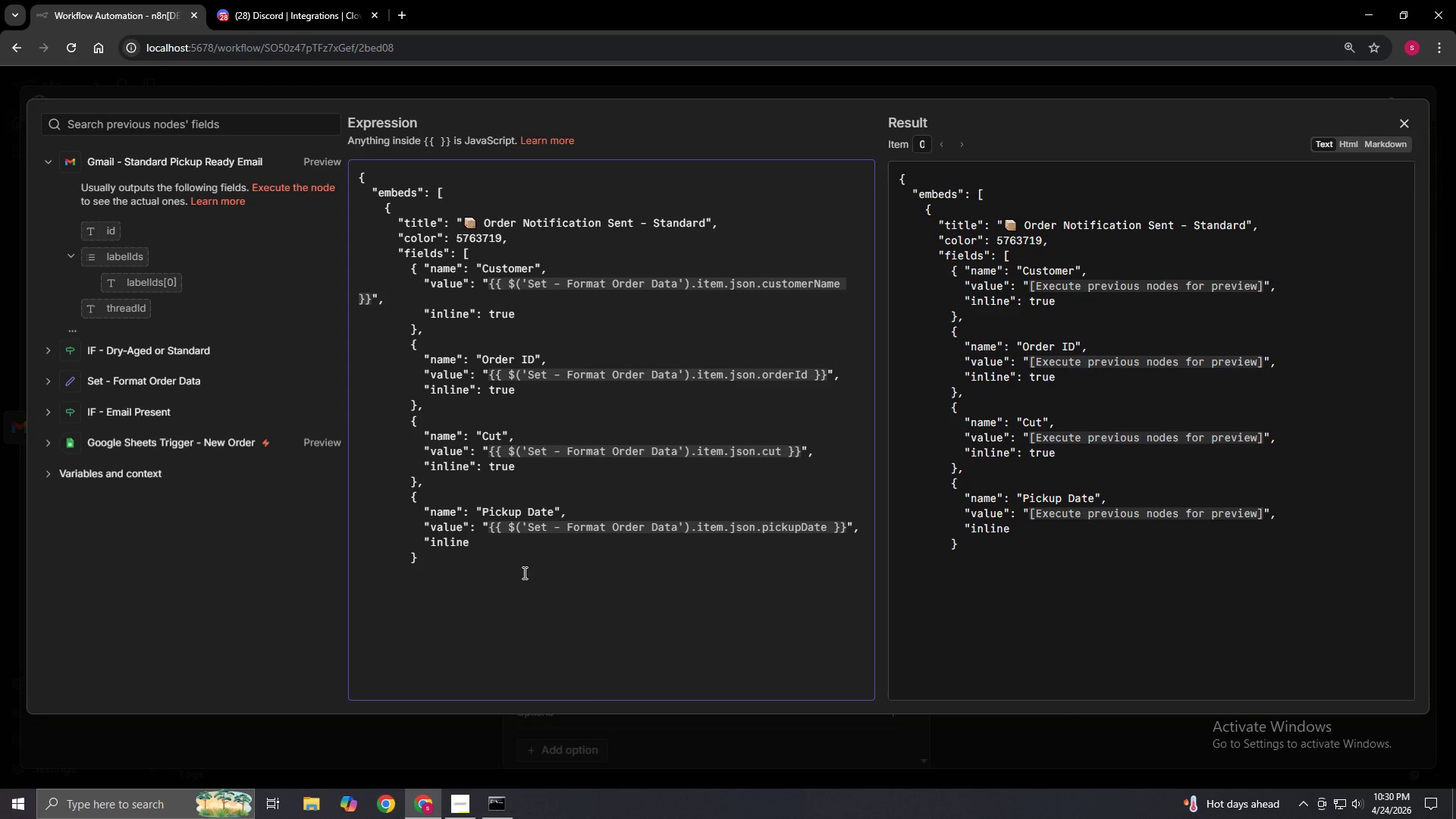 
key(Shift+Quote)
 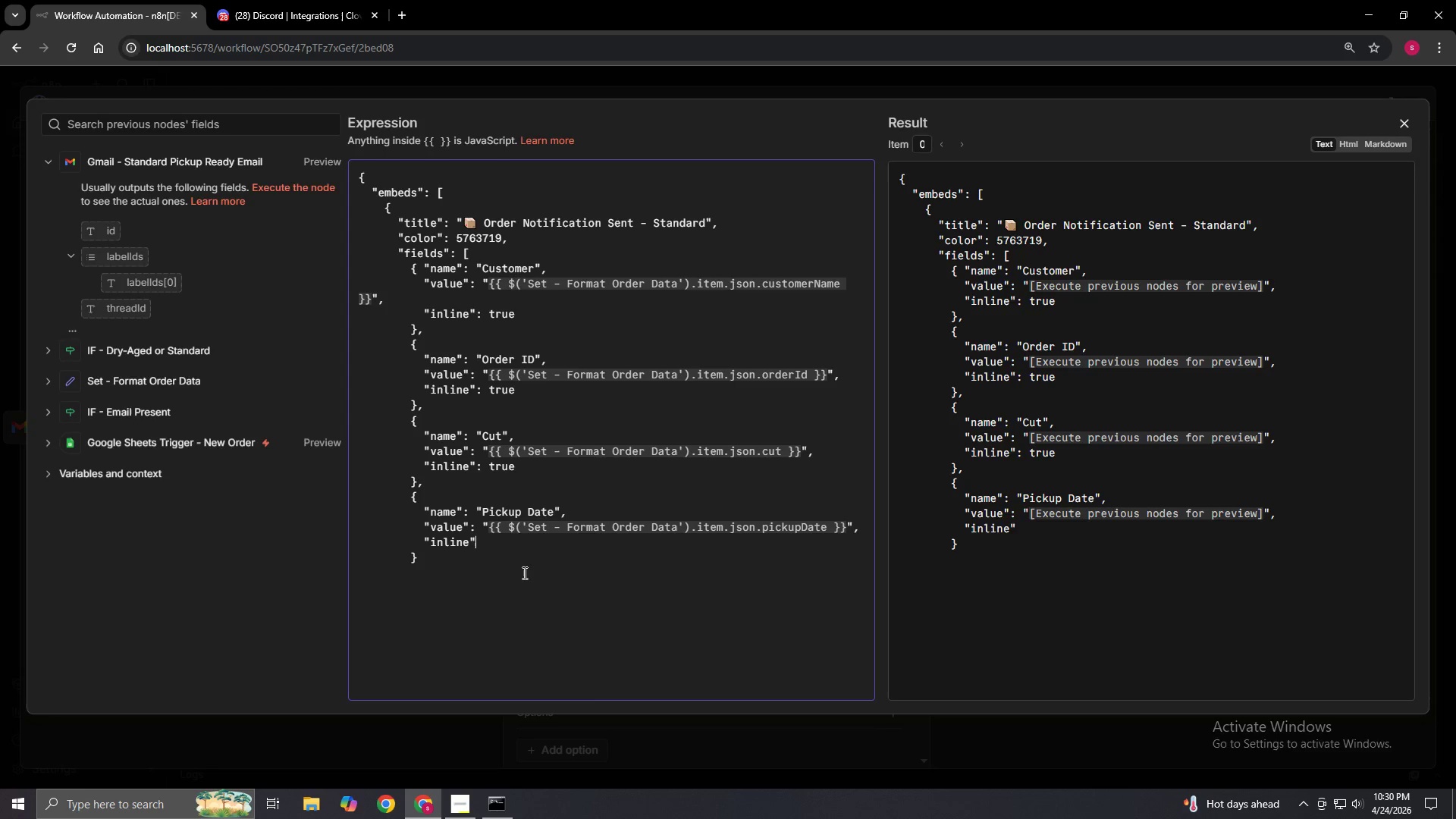 
key(Shift+Semicolon)
 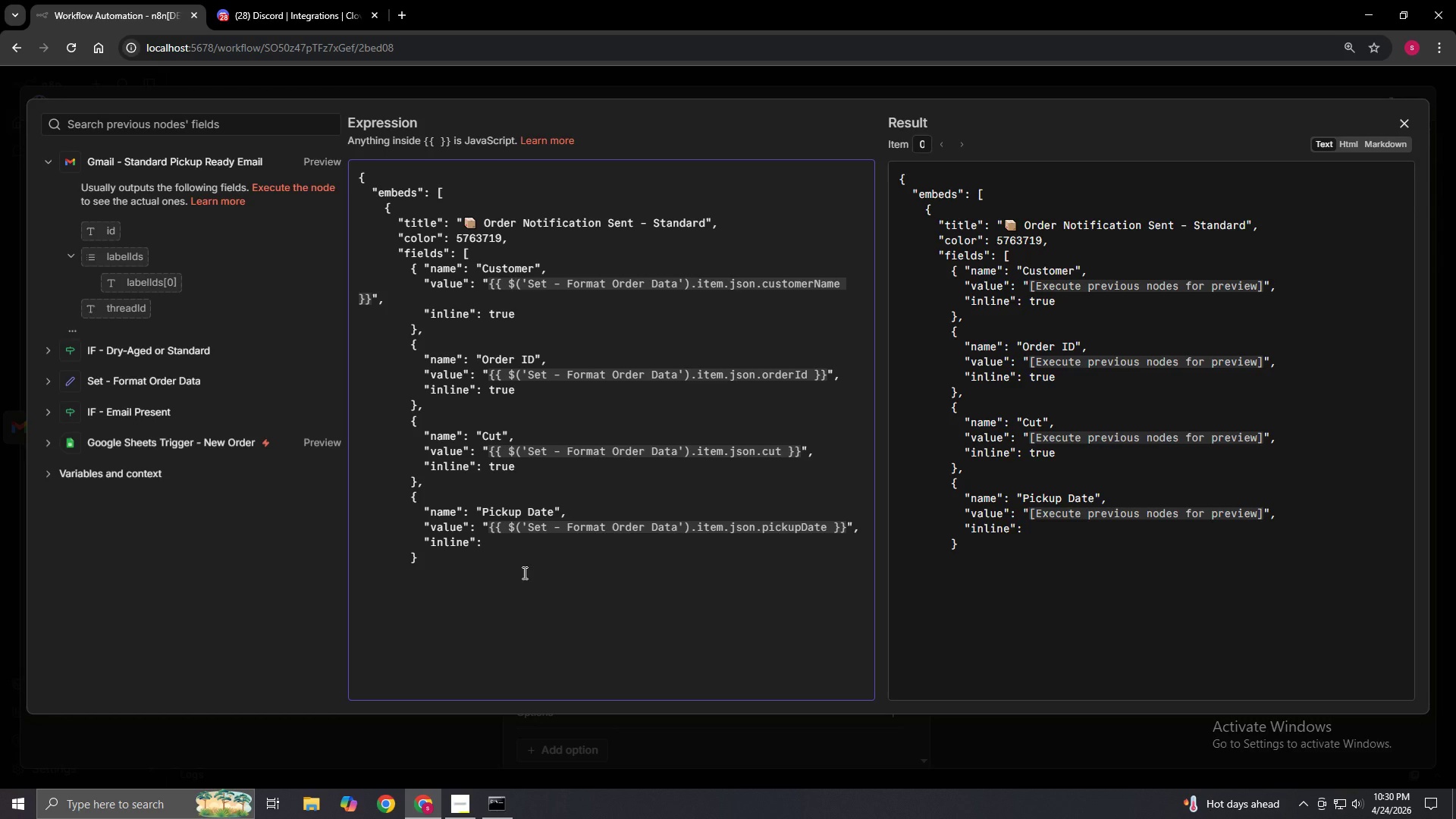 
key(Space)
 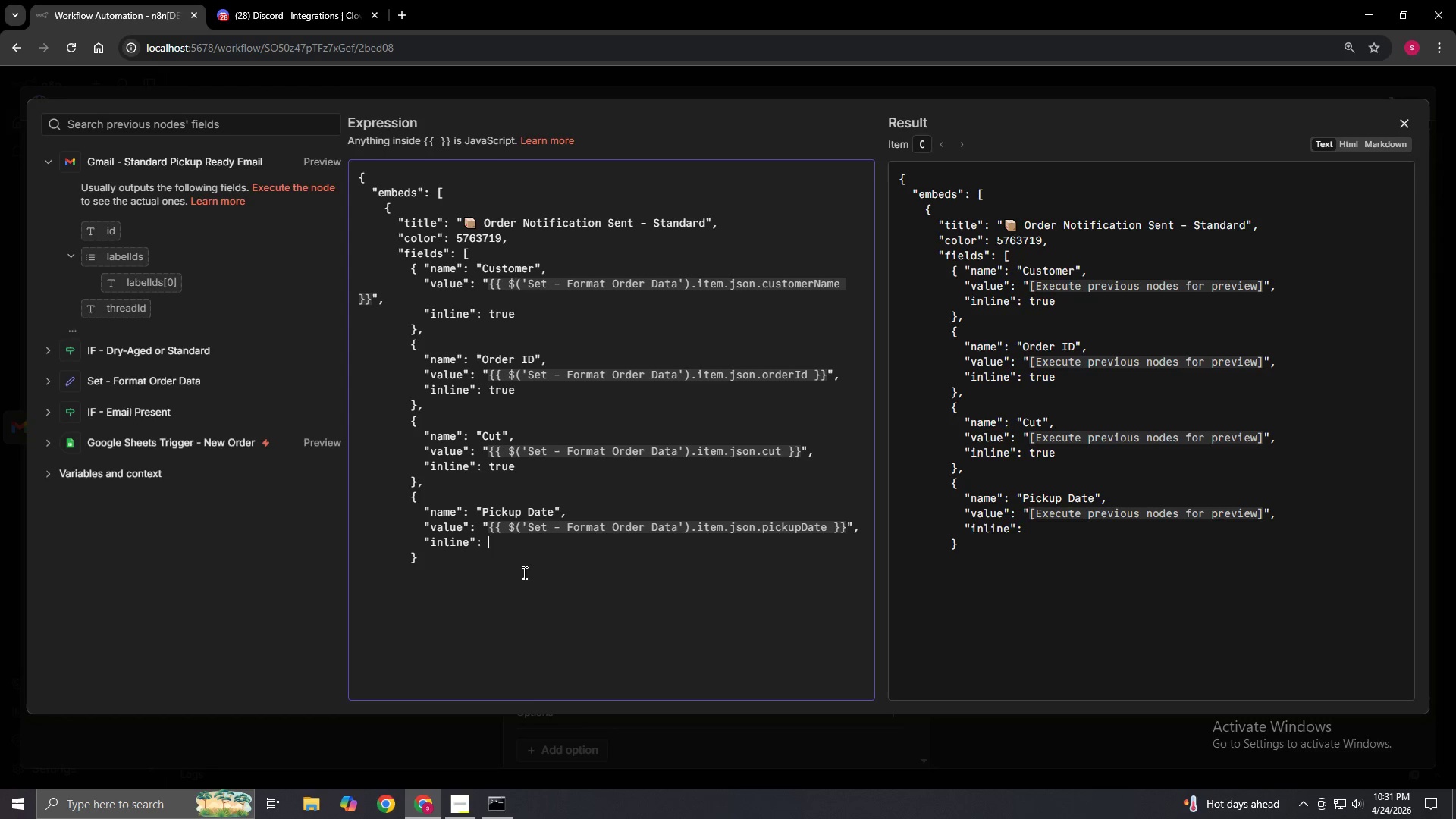 
wait(5.58)
 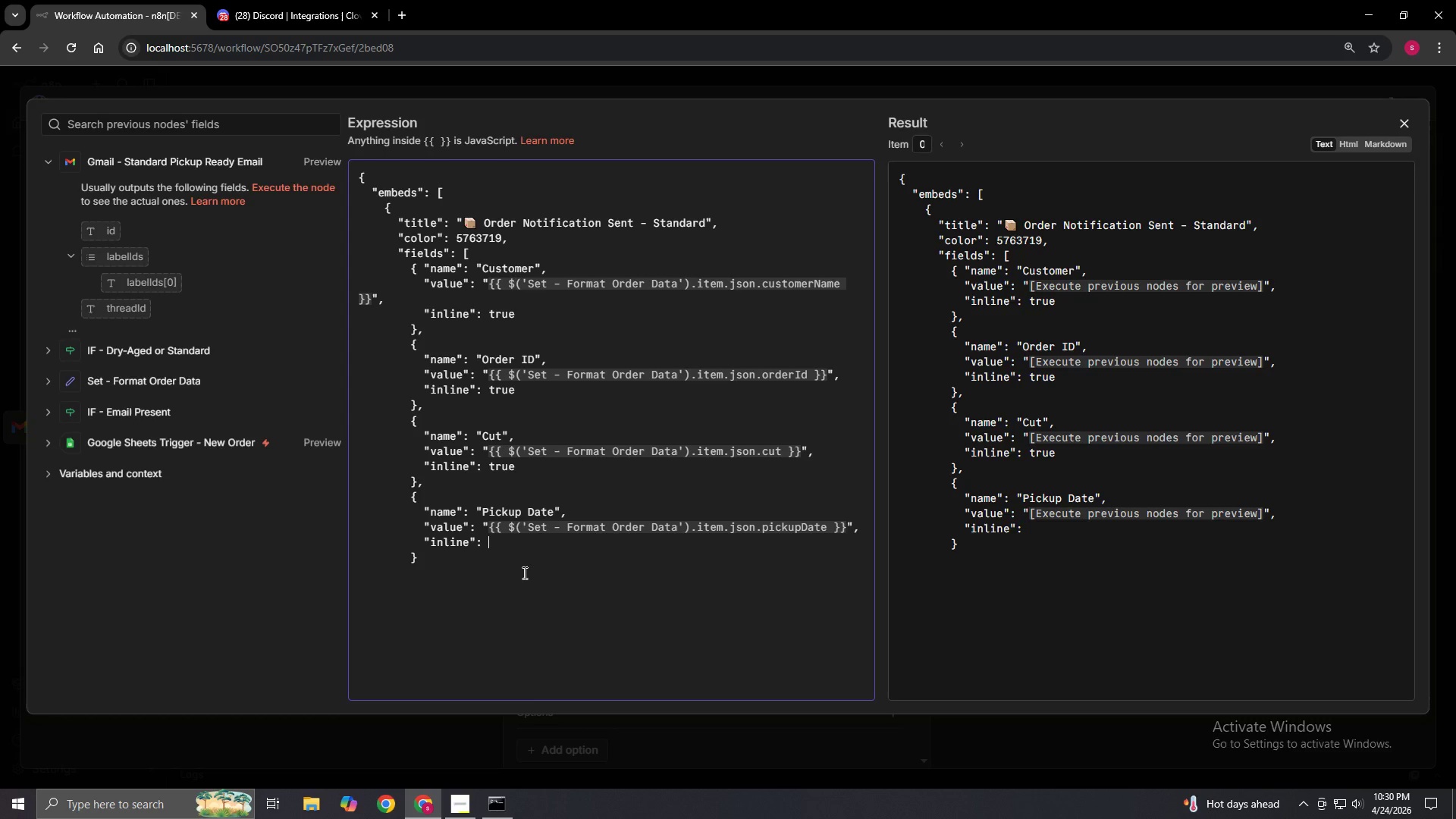 
type( )
key(Backspace)
type(false)
 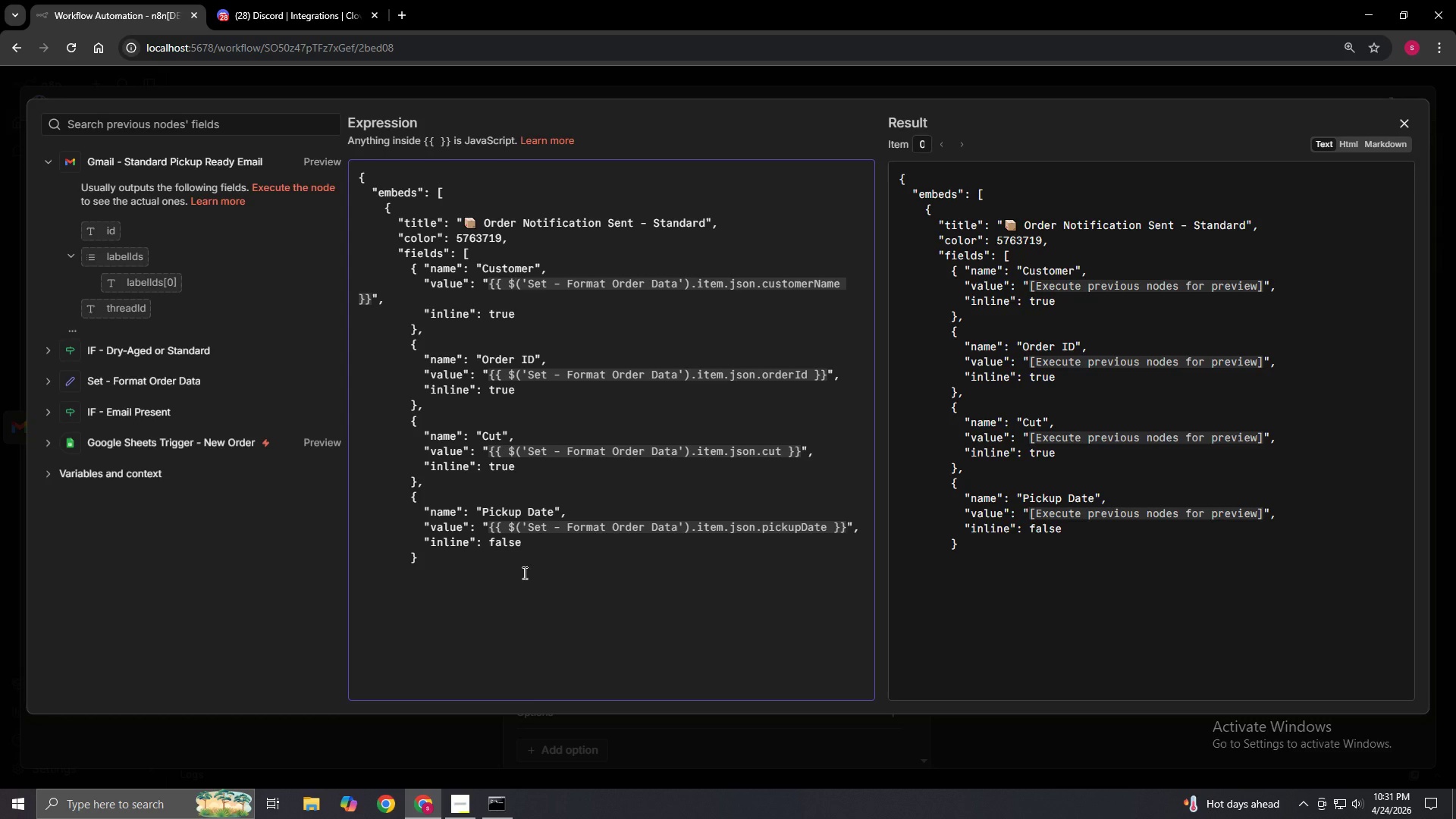 
key(ArrowDown)
 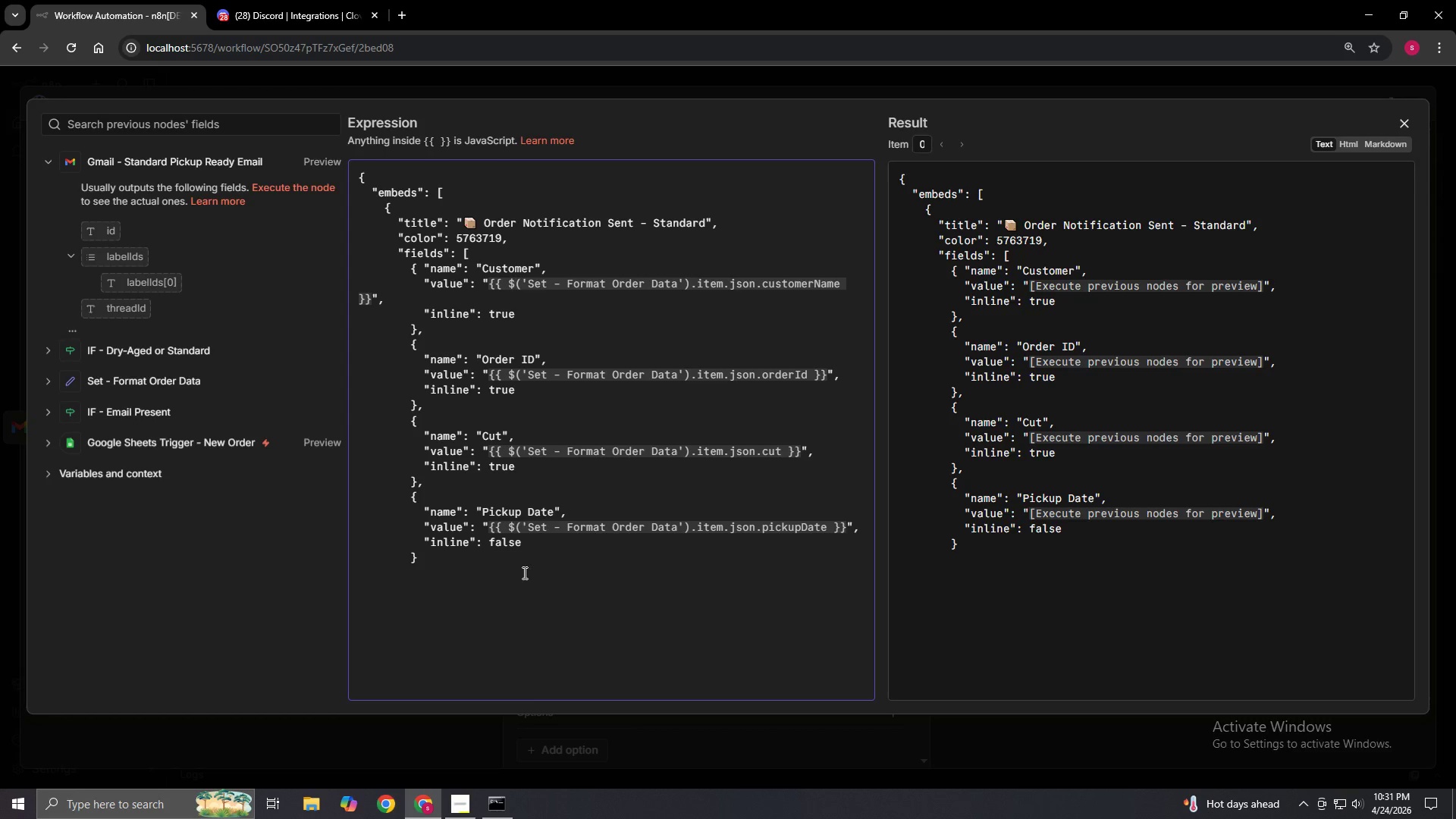 
key(Comma)
 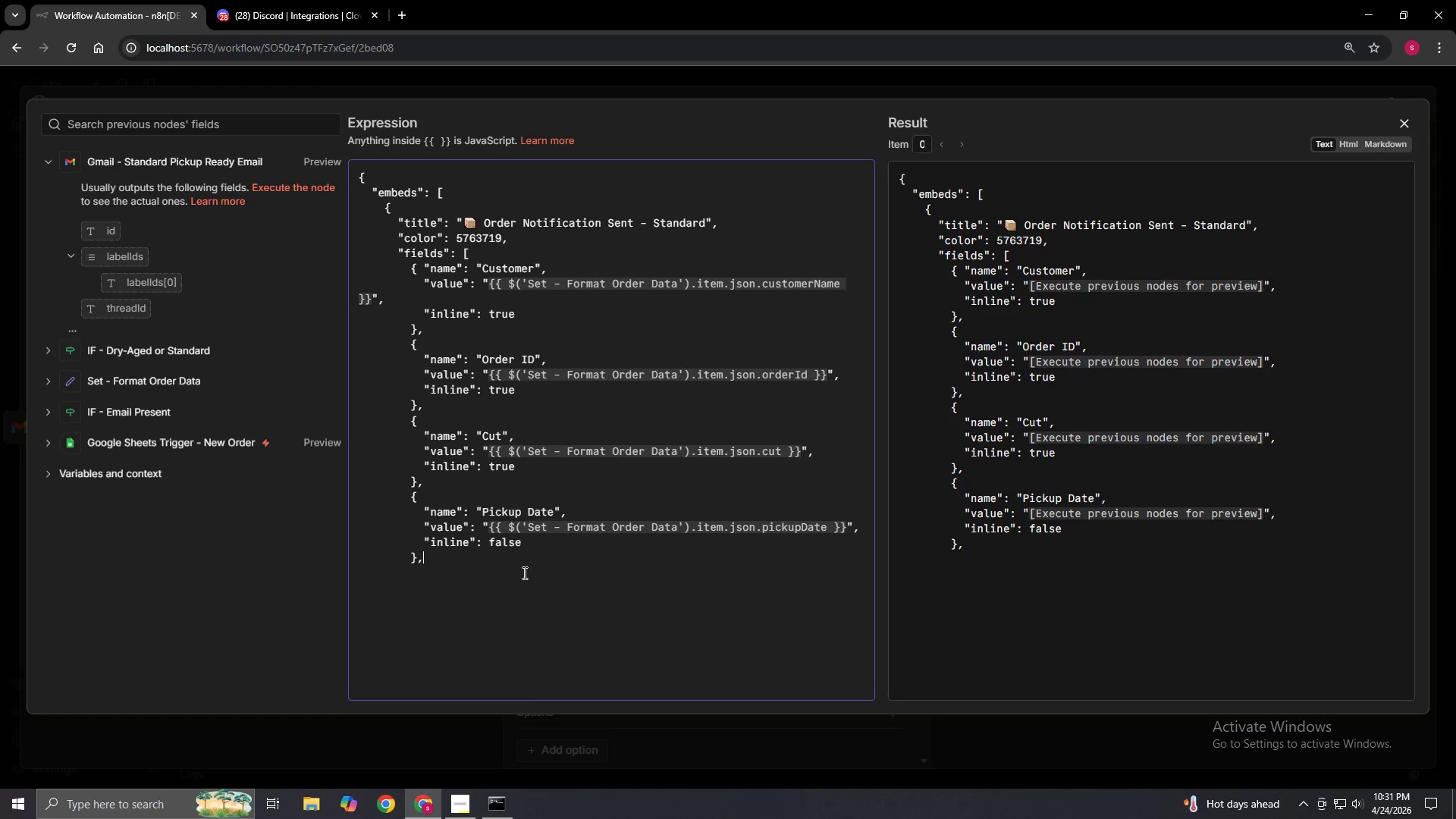 
key(Enter)
 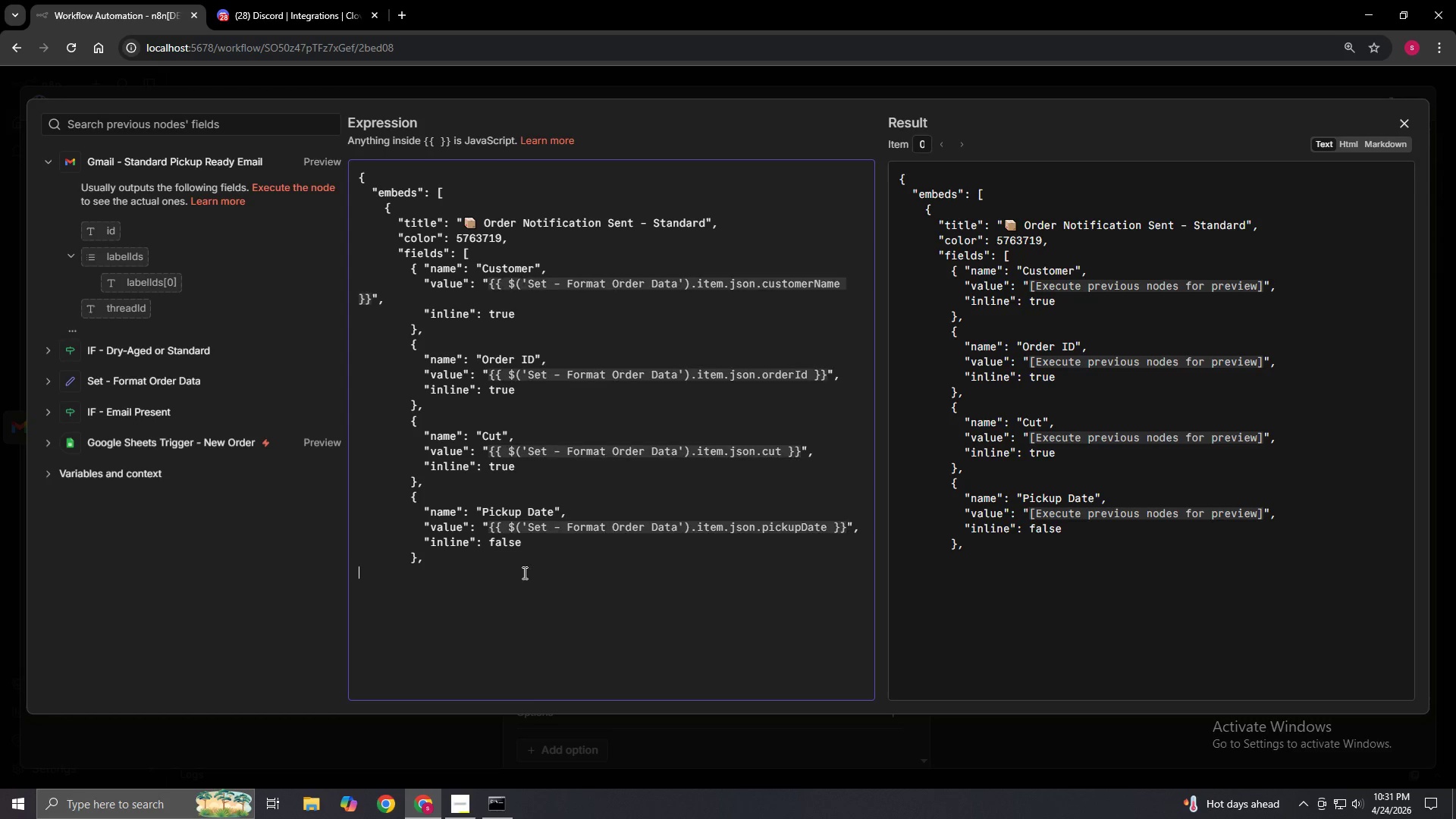 
key(Space)
 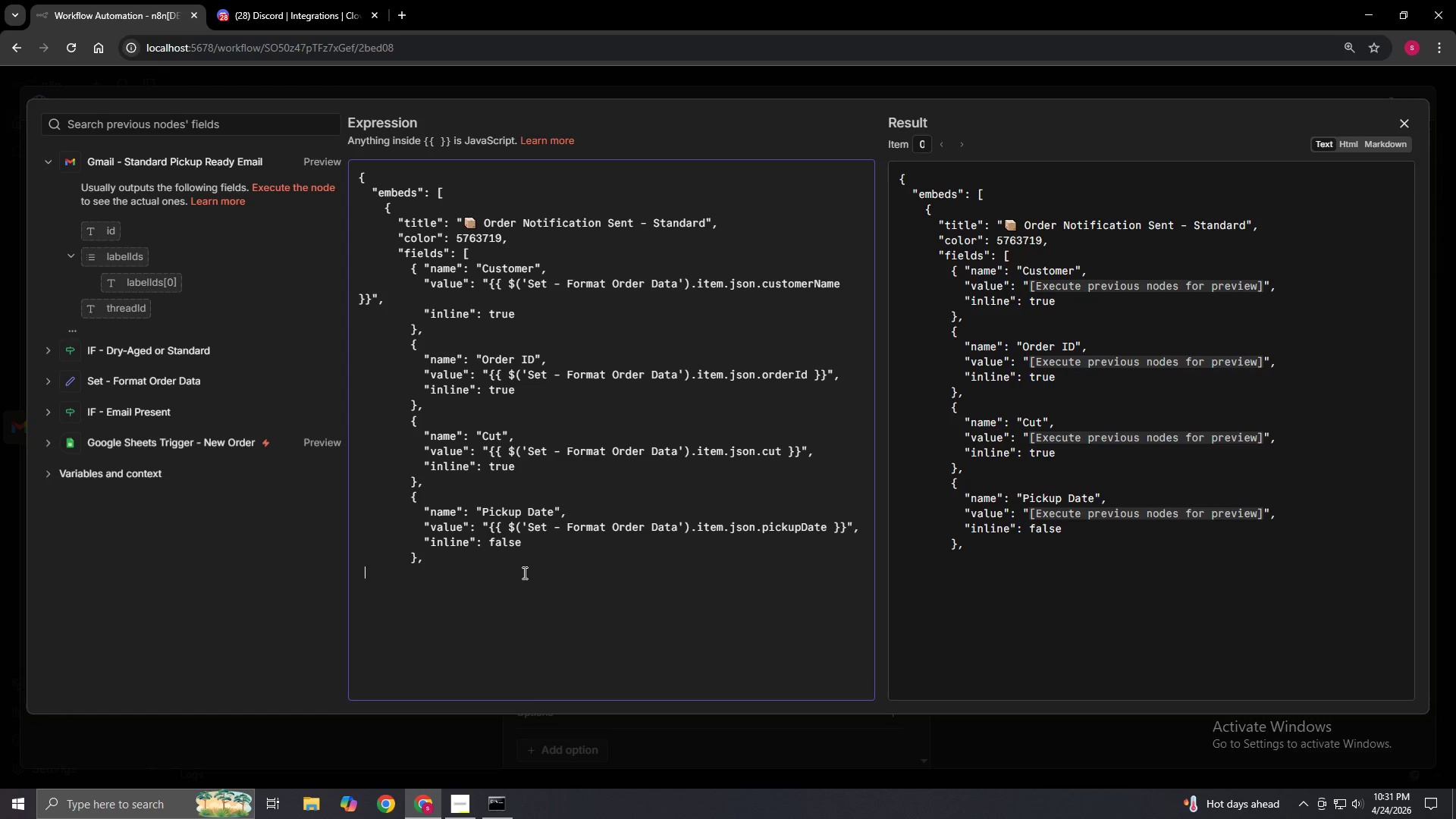 
key(Space)
 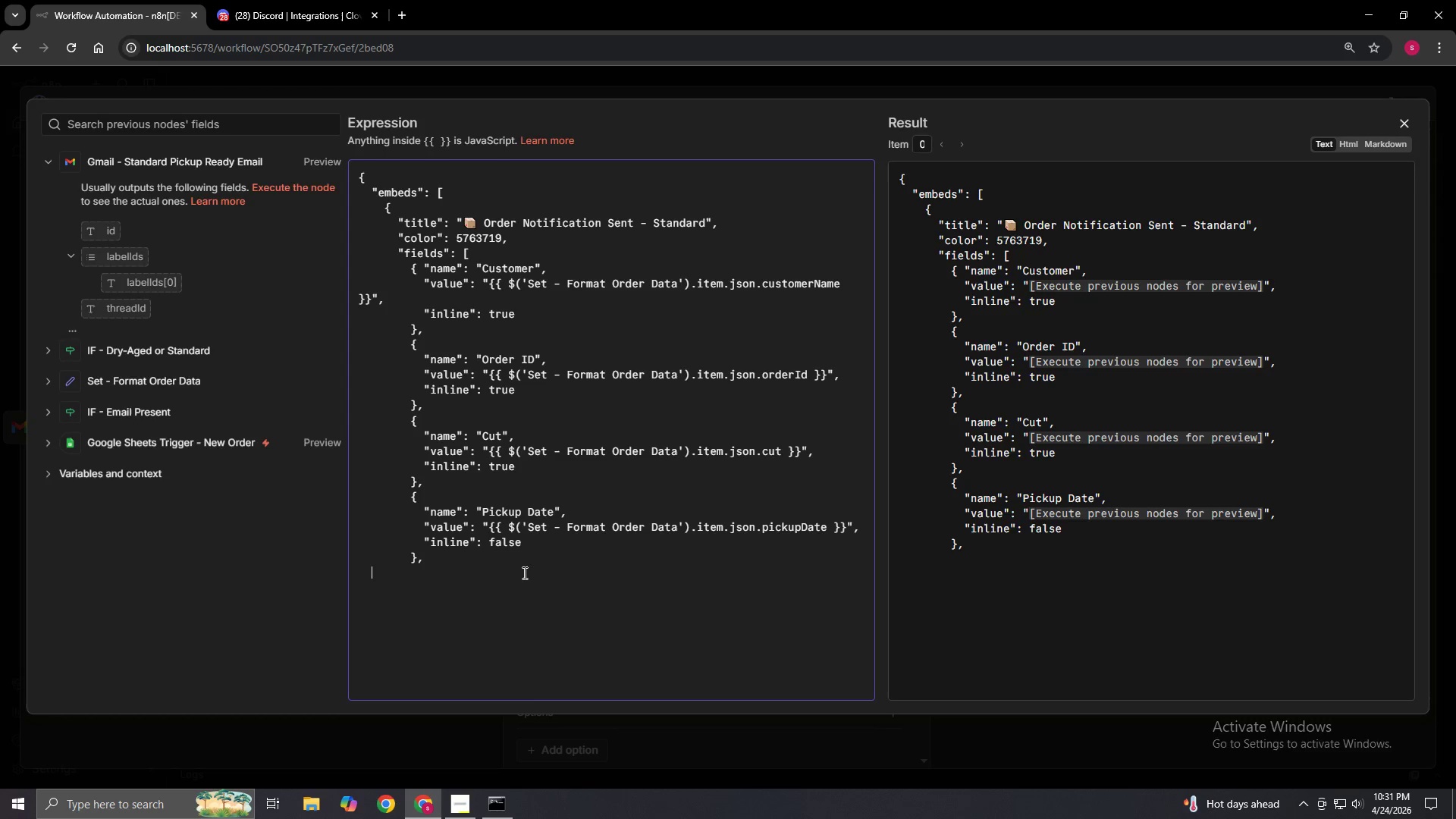 
key(Space)
 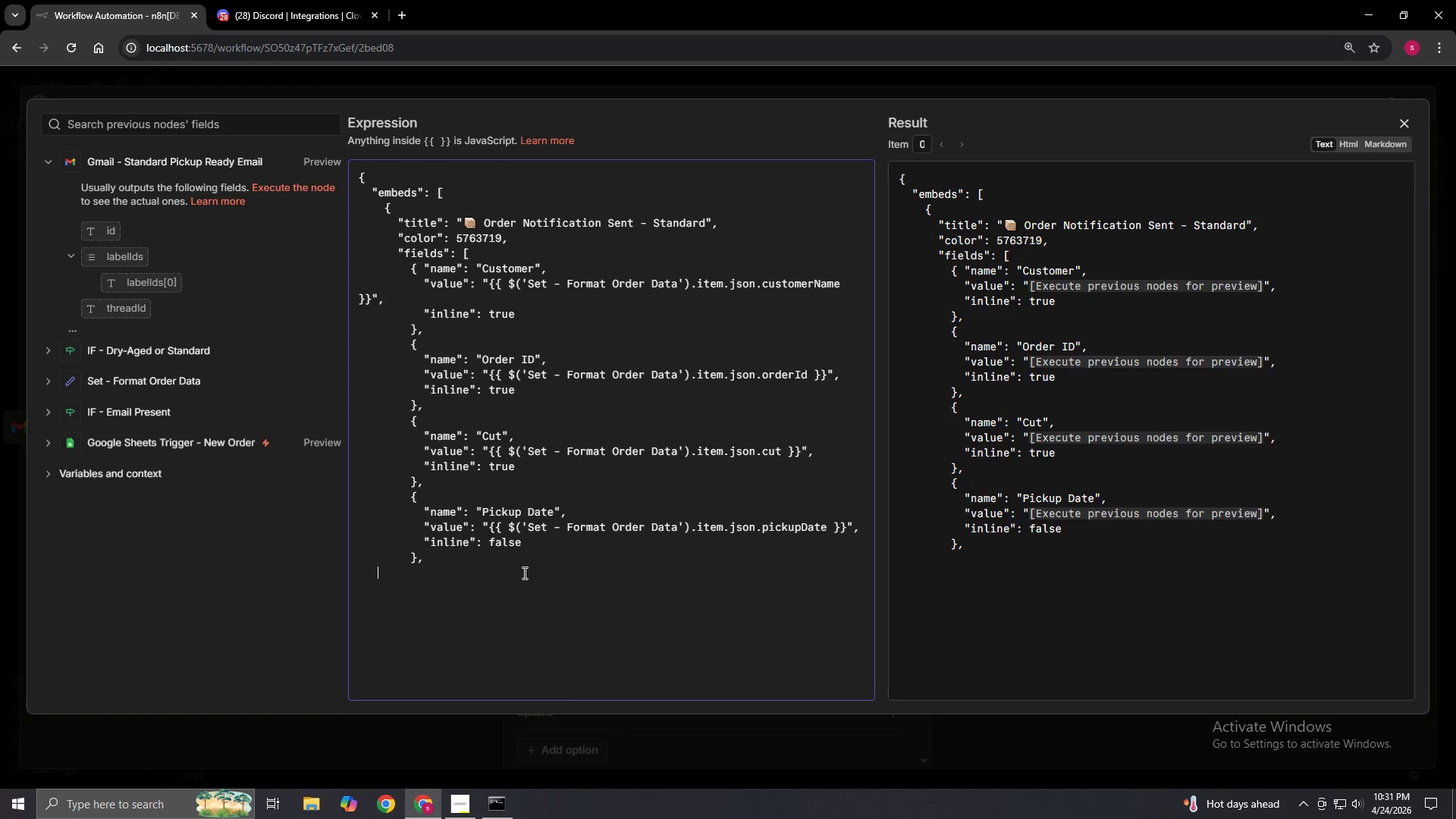 
key(Space)
 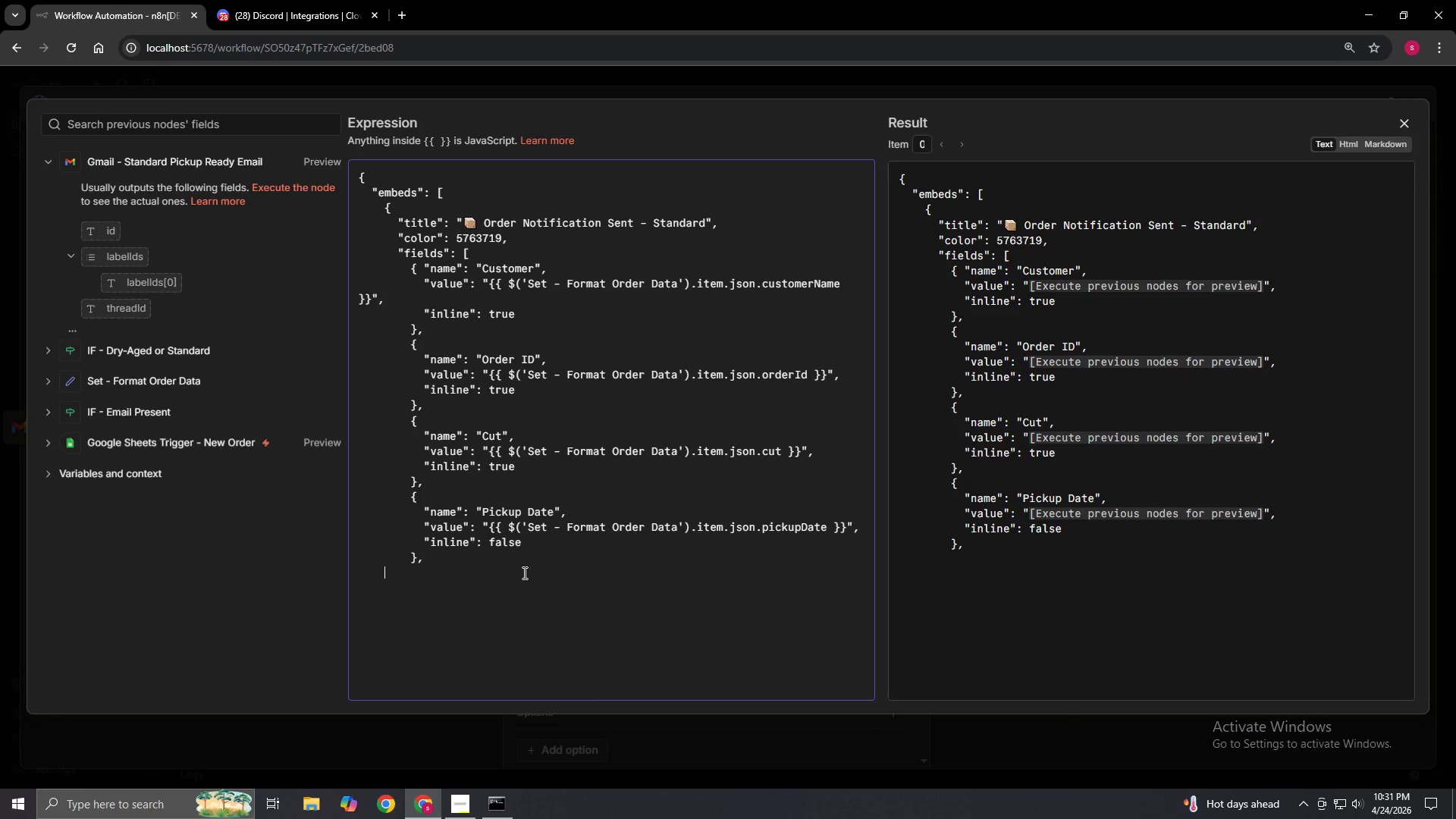 
key(Space)
 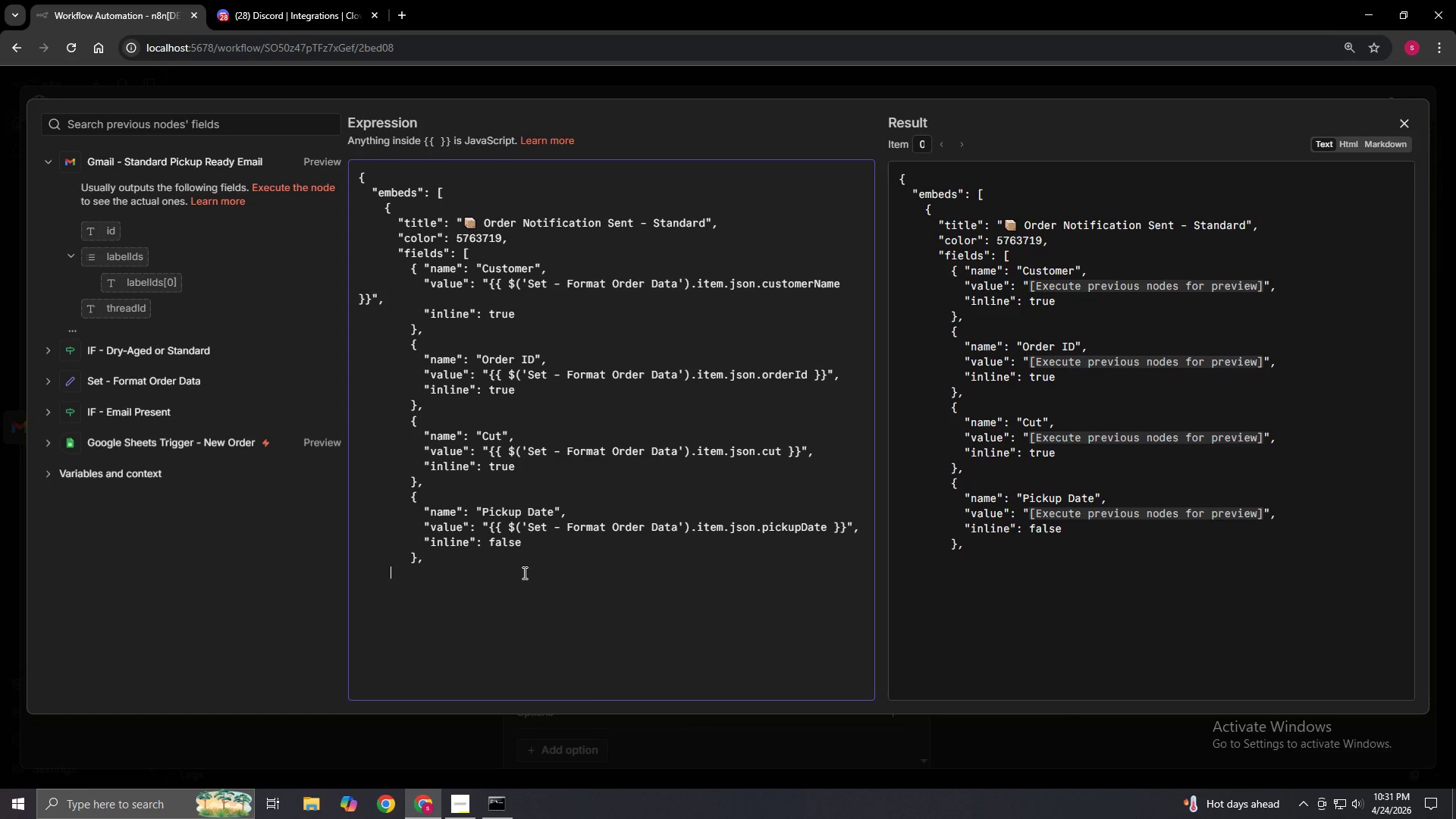 
key(Space)
 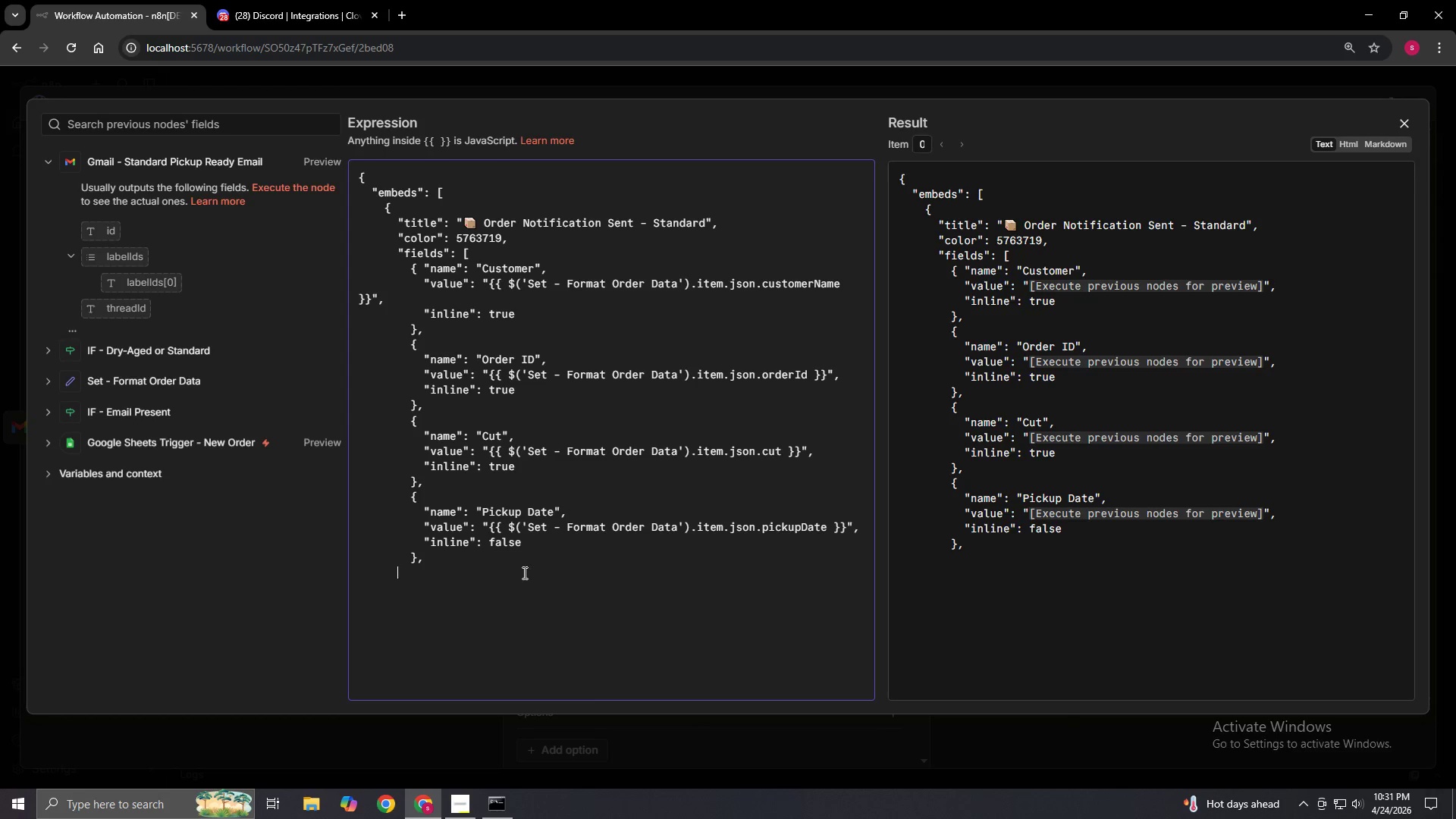 
key(Space)
 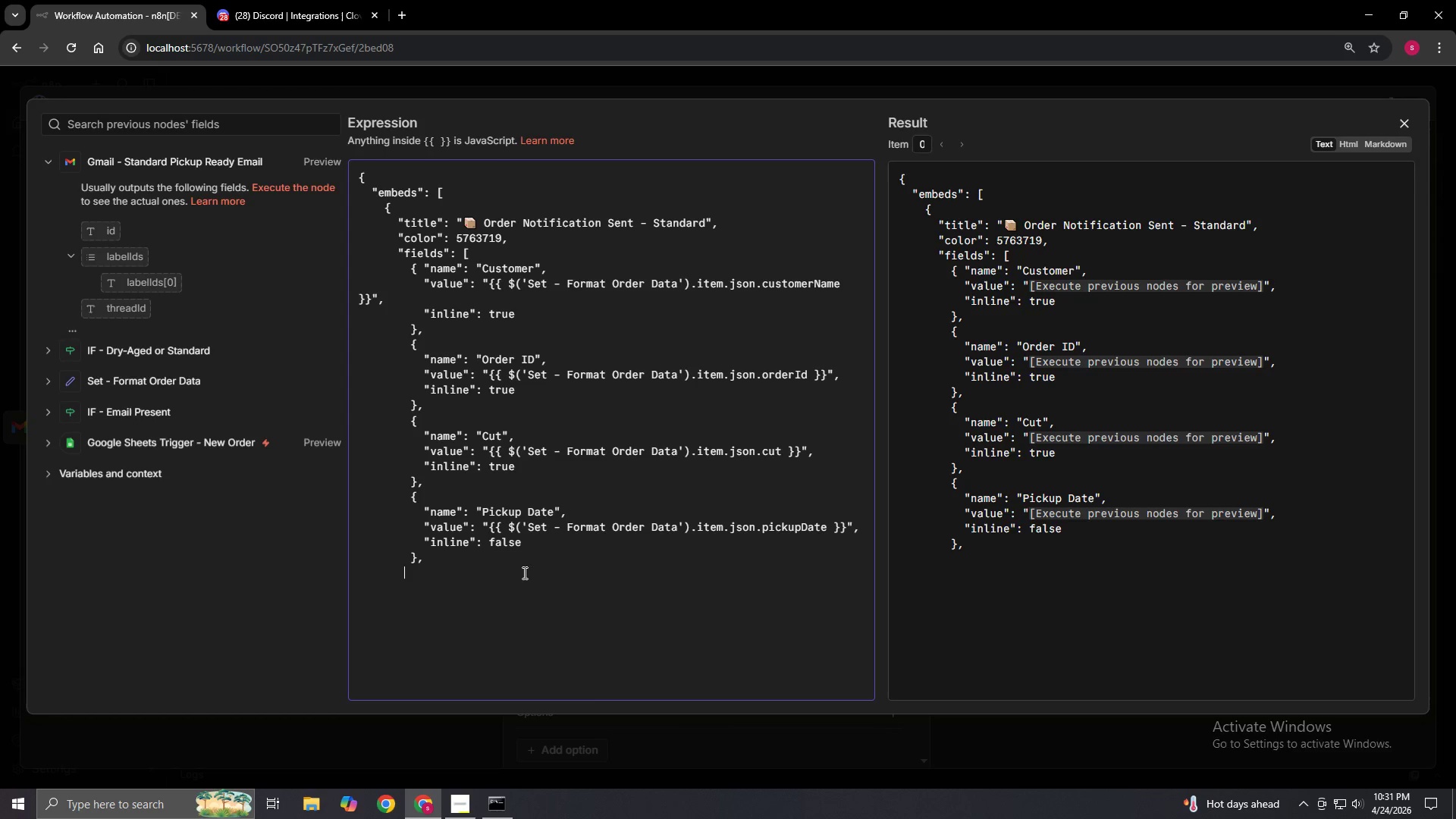 
key(Space)
 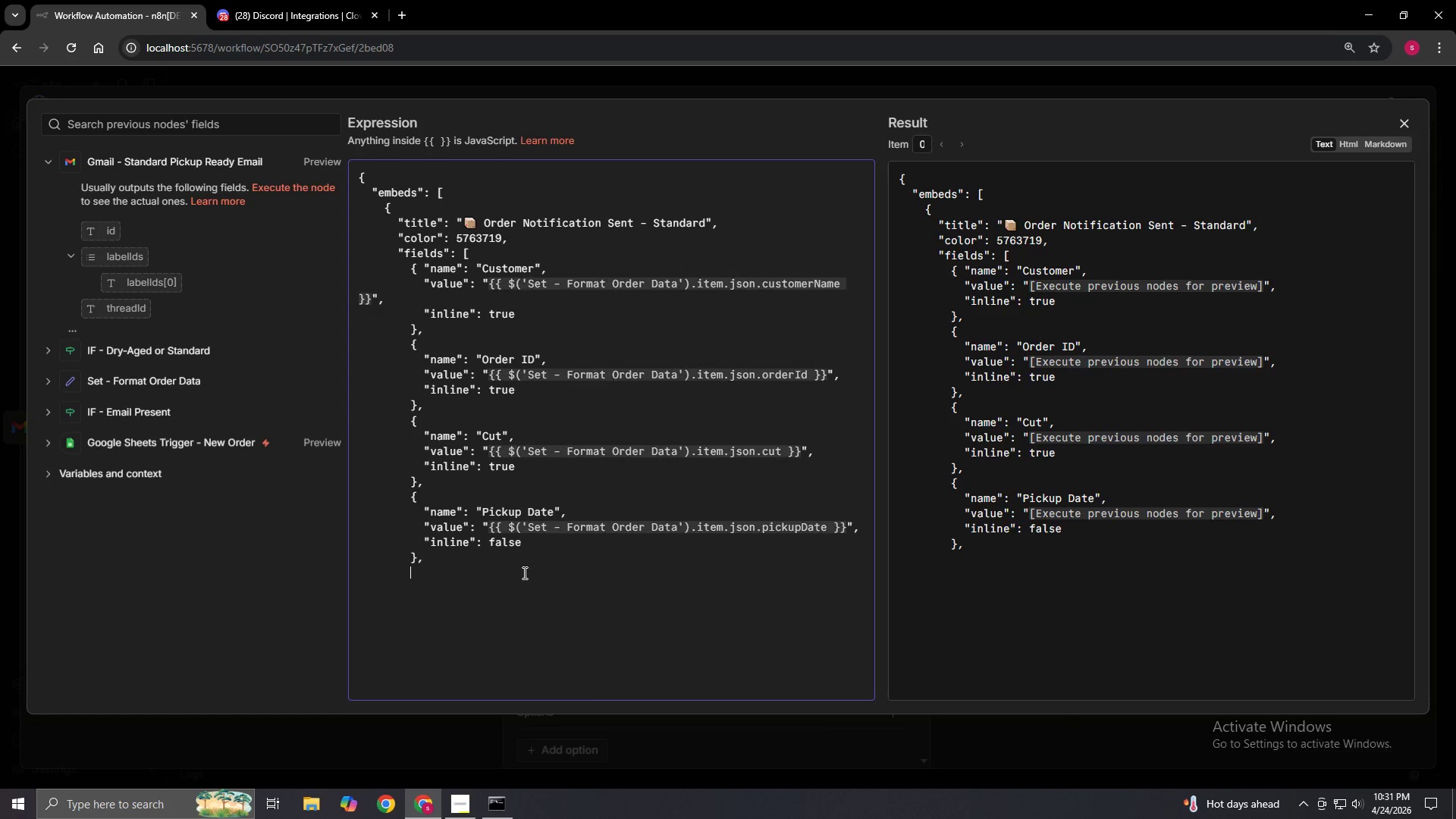 
key(Shift+BracketLeft)
 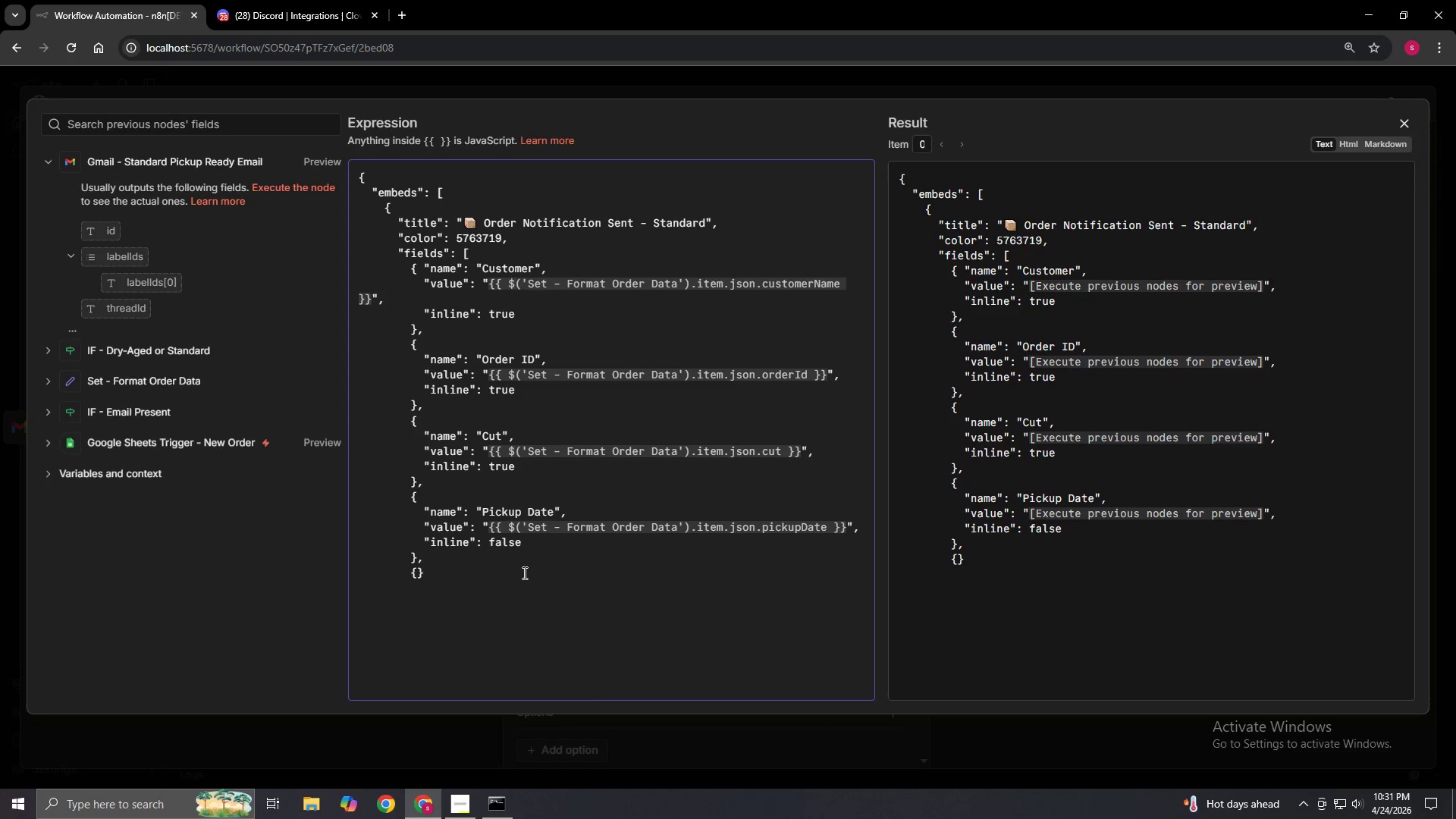 
key(Enter)
 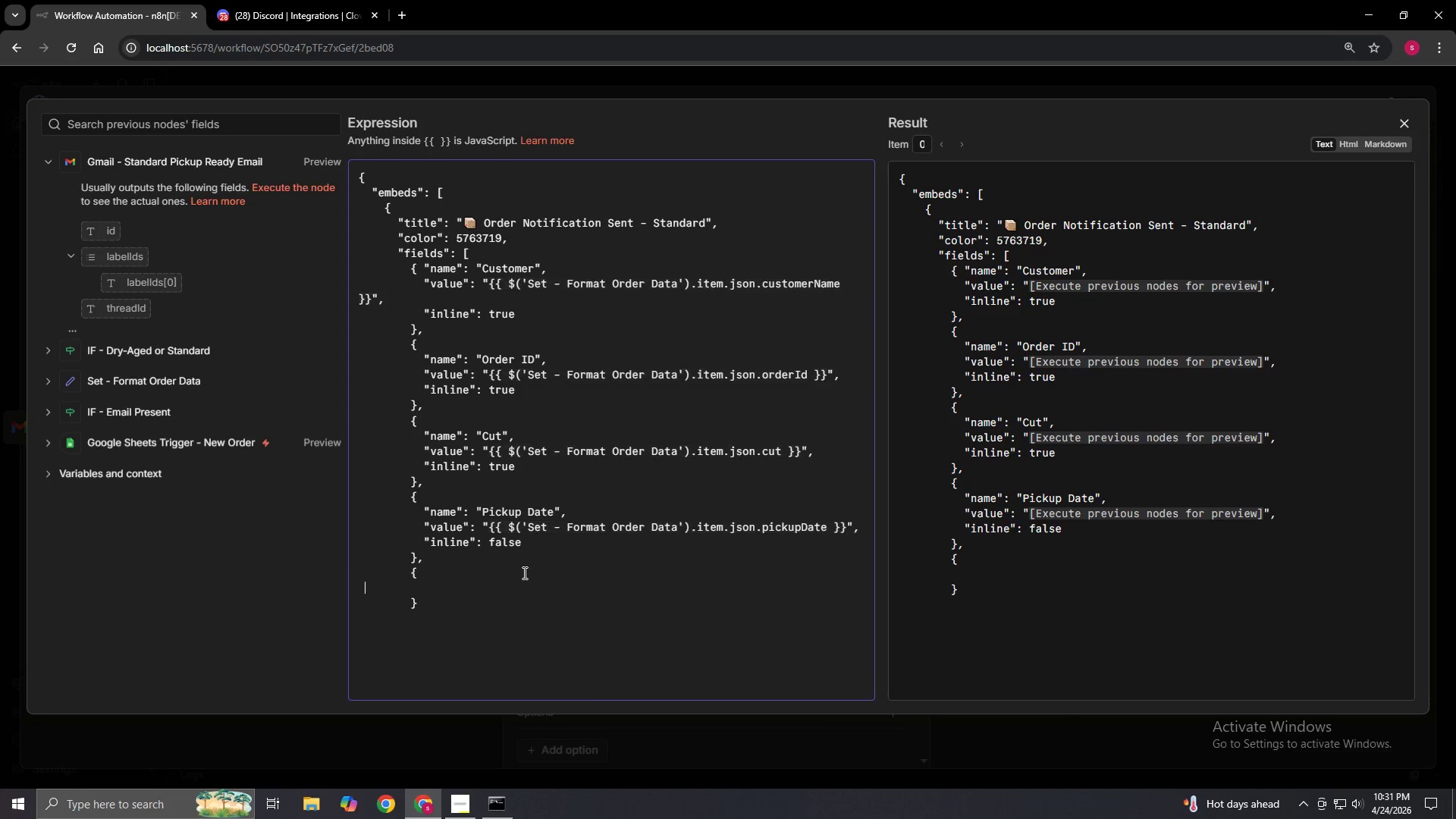 
type(          "name)
 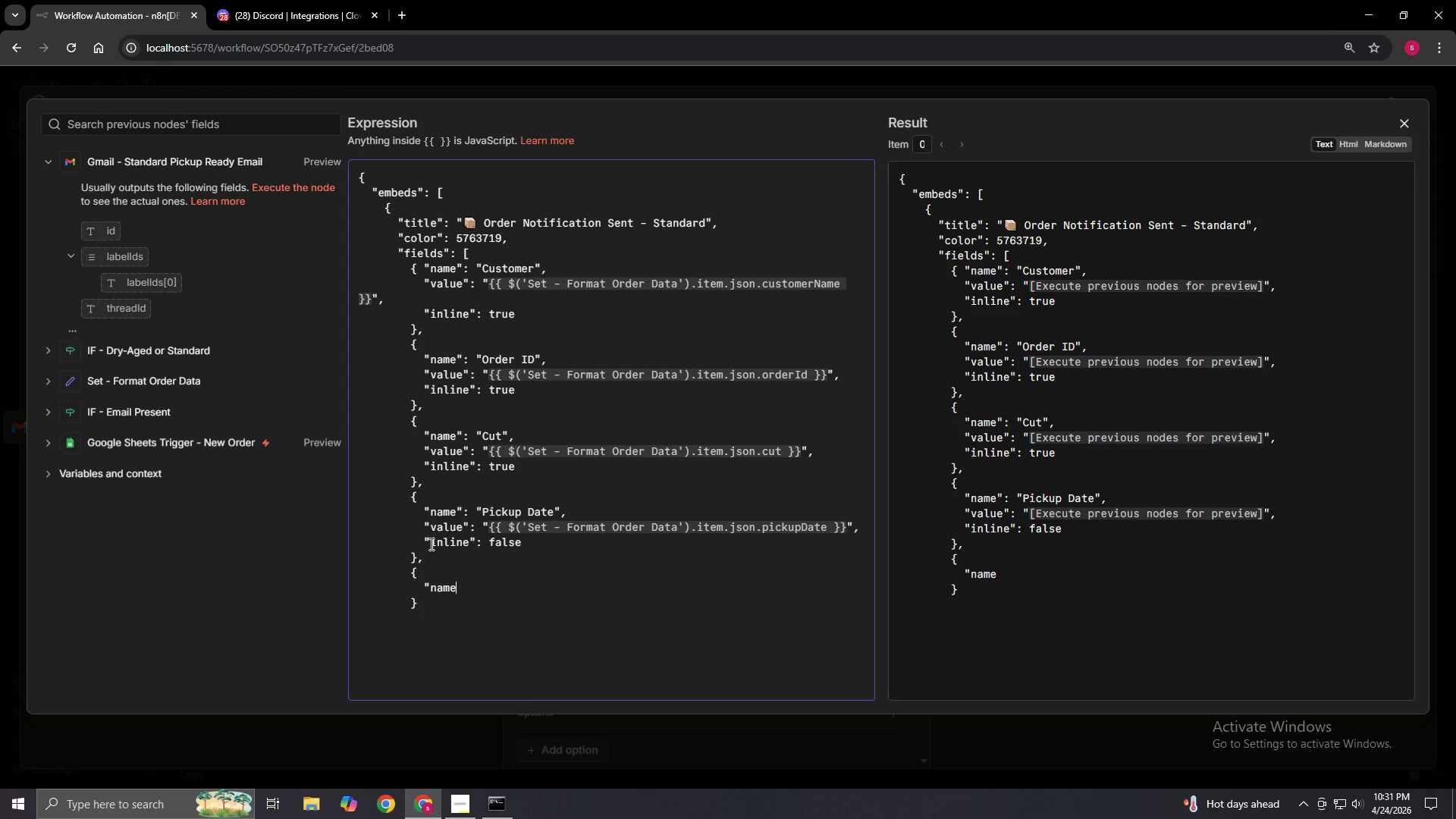 
key(Shift+Quote)
 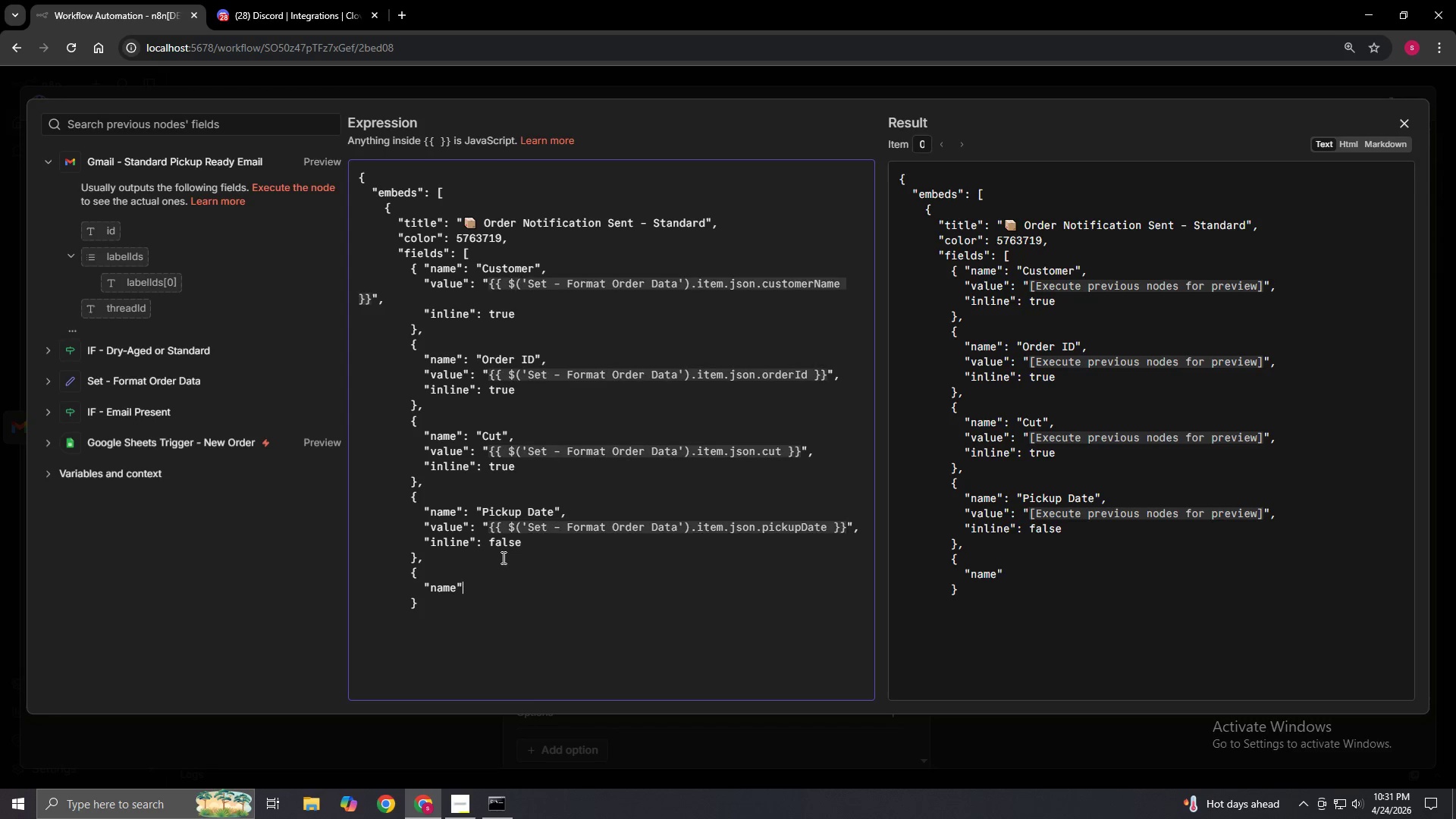 
key(Shift+Semicolon)
 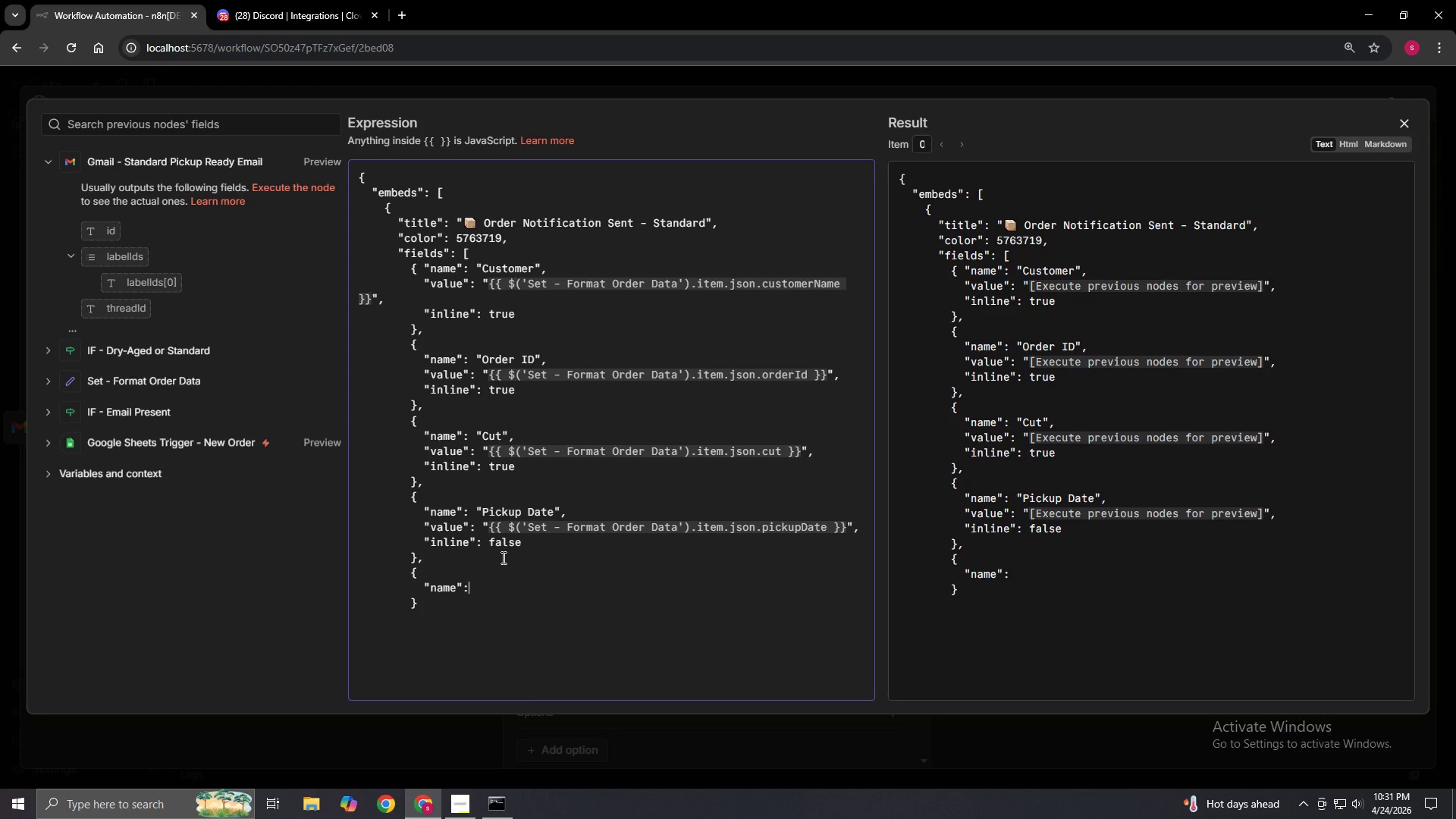 
key(Space)
 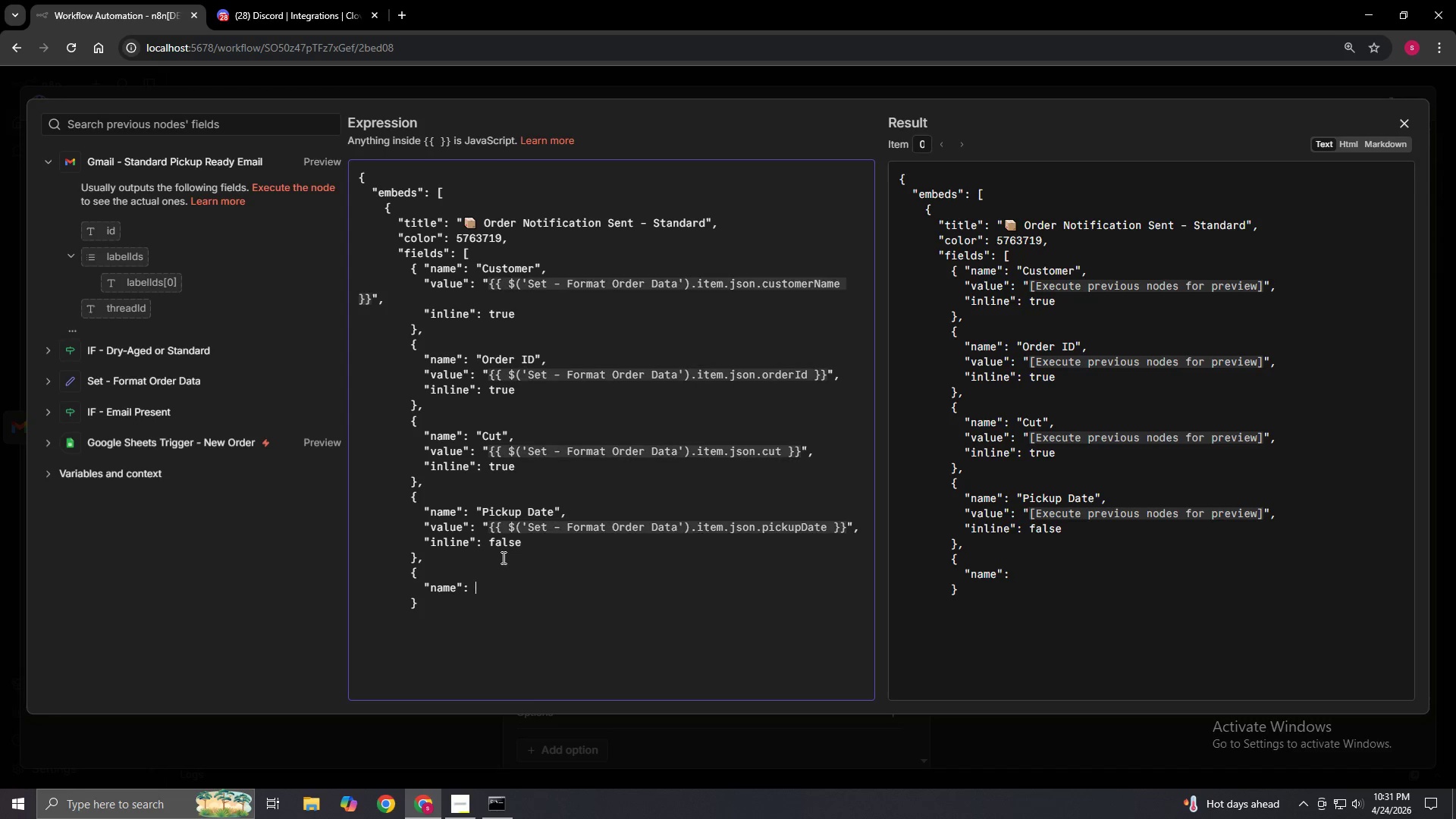 
key(Shift+Quote)
 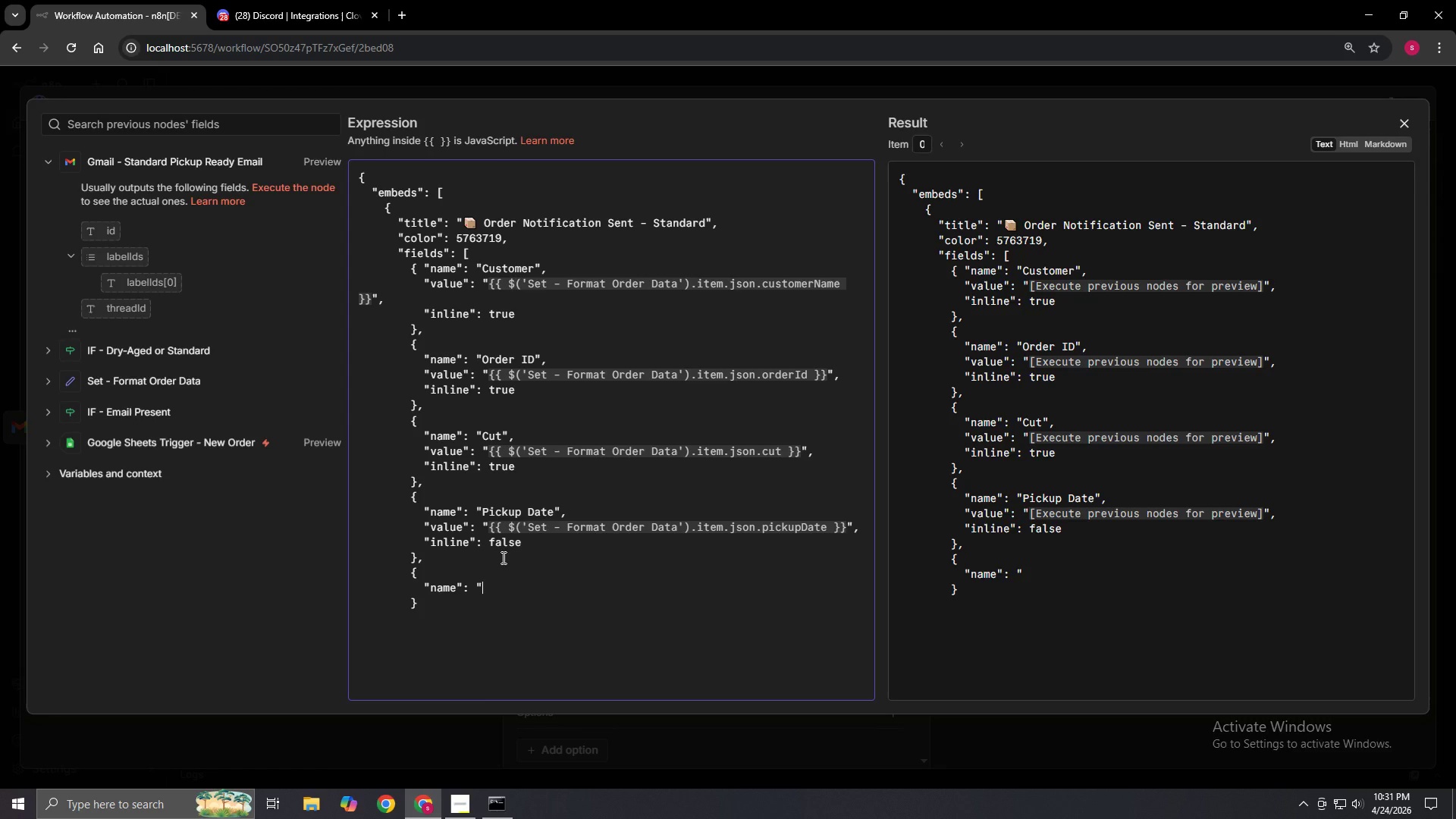 
type(Status":)
key(Backspace)
type(,)
 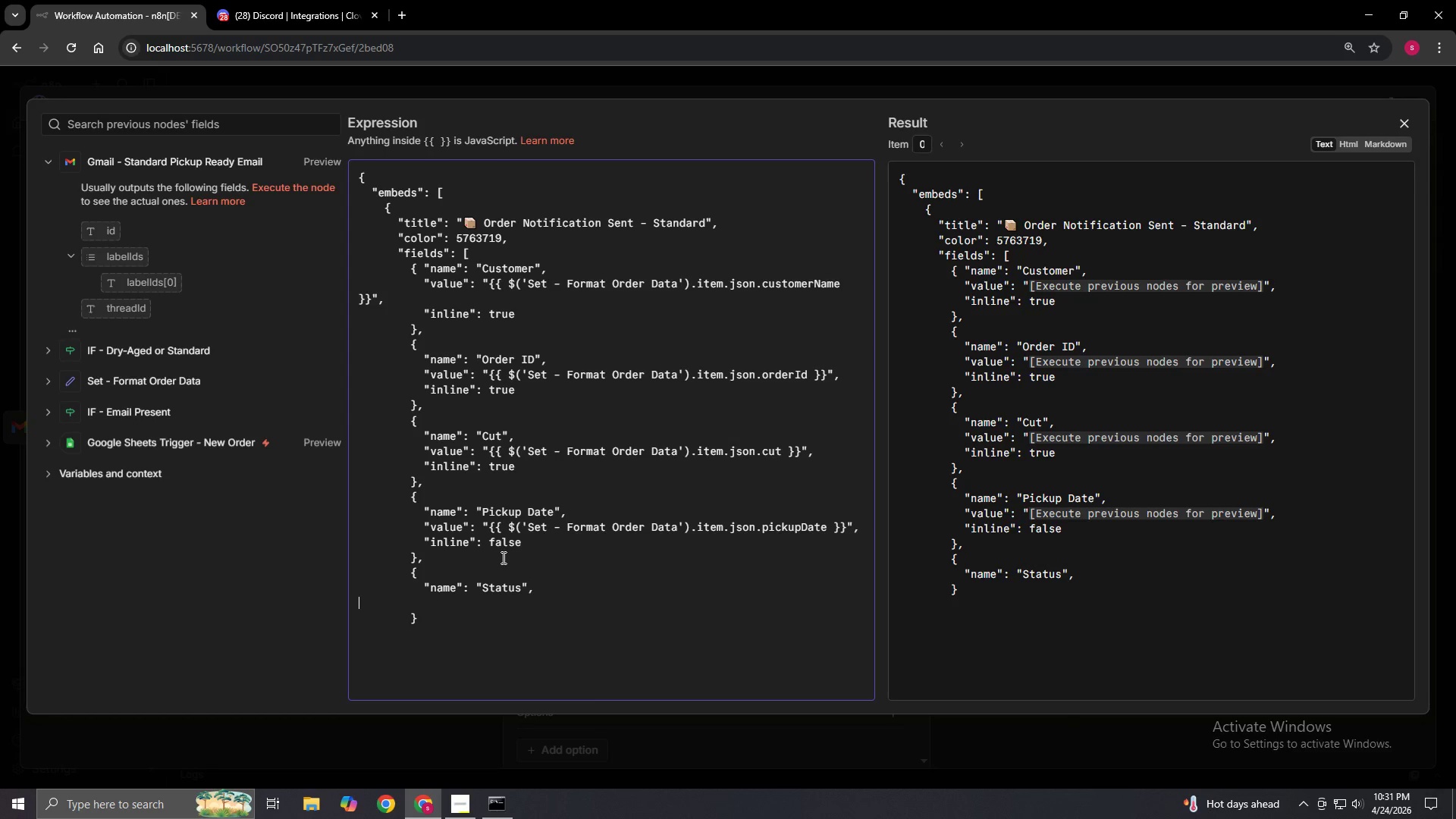 
 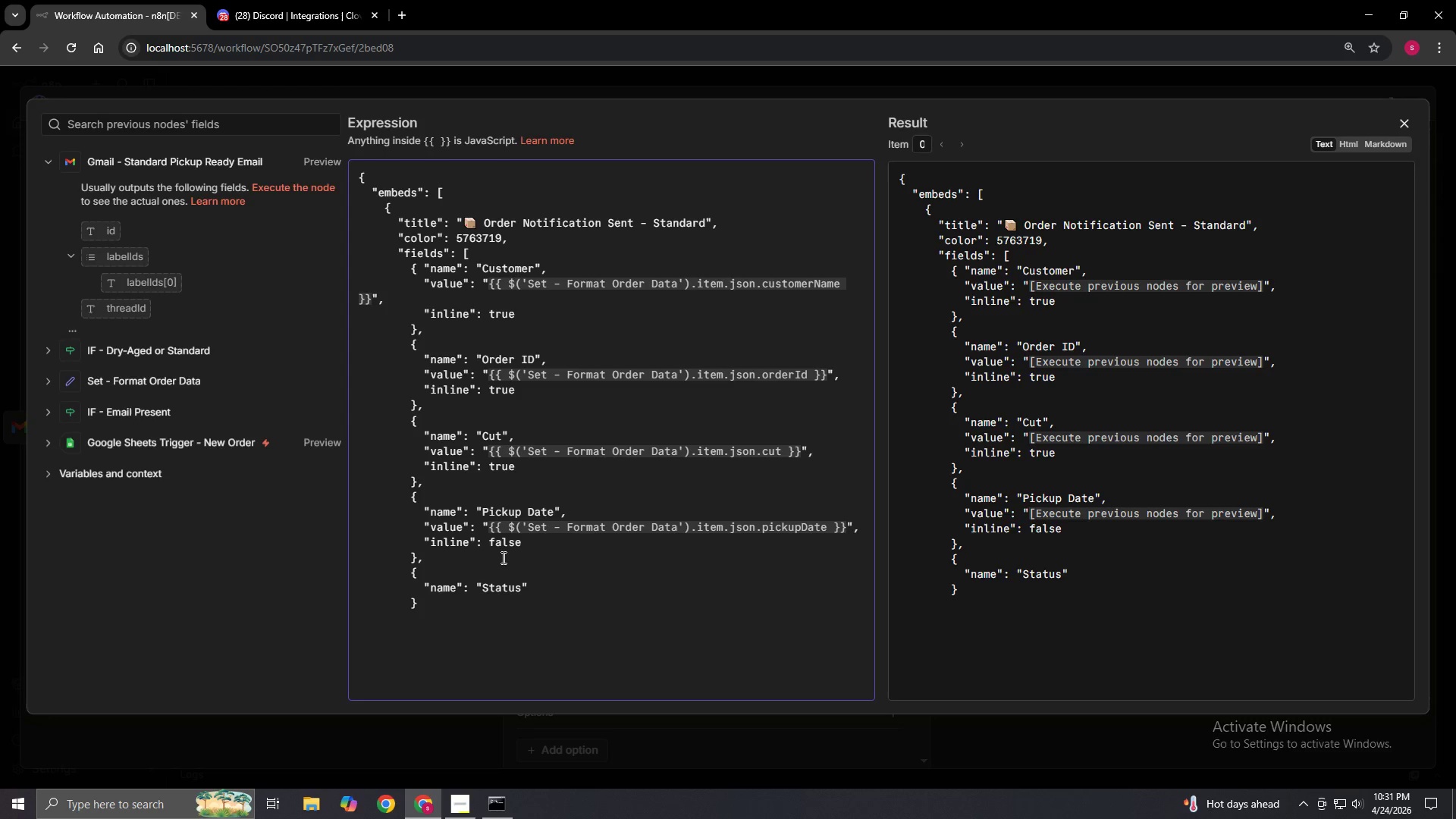 
key(Enter)
 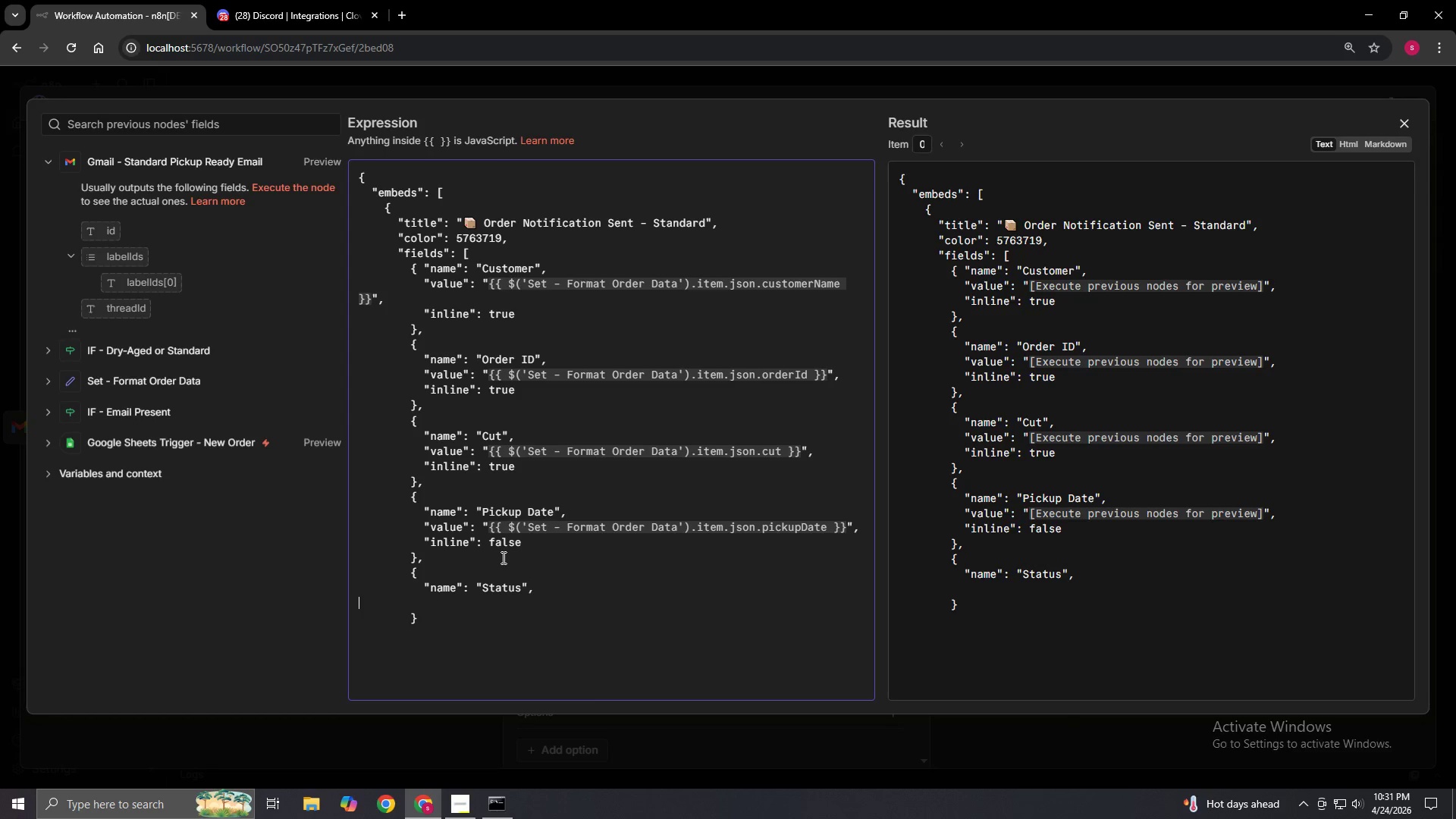 
type(          "value": )
 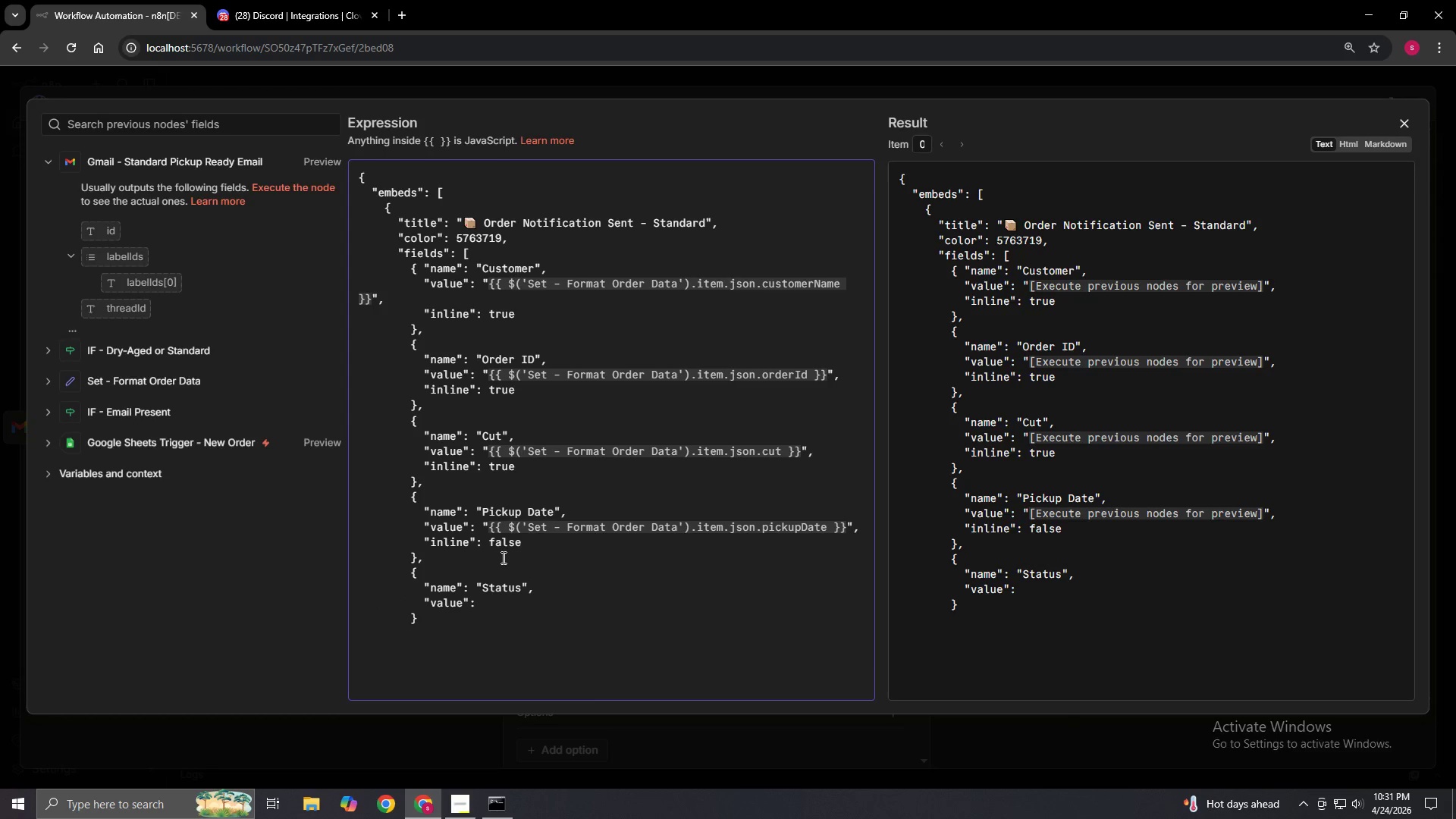 
hold_key(key=ShiftLeft, duration=0.48)
 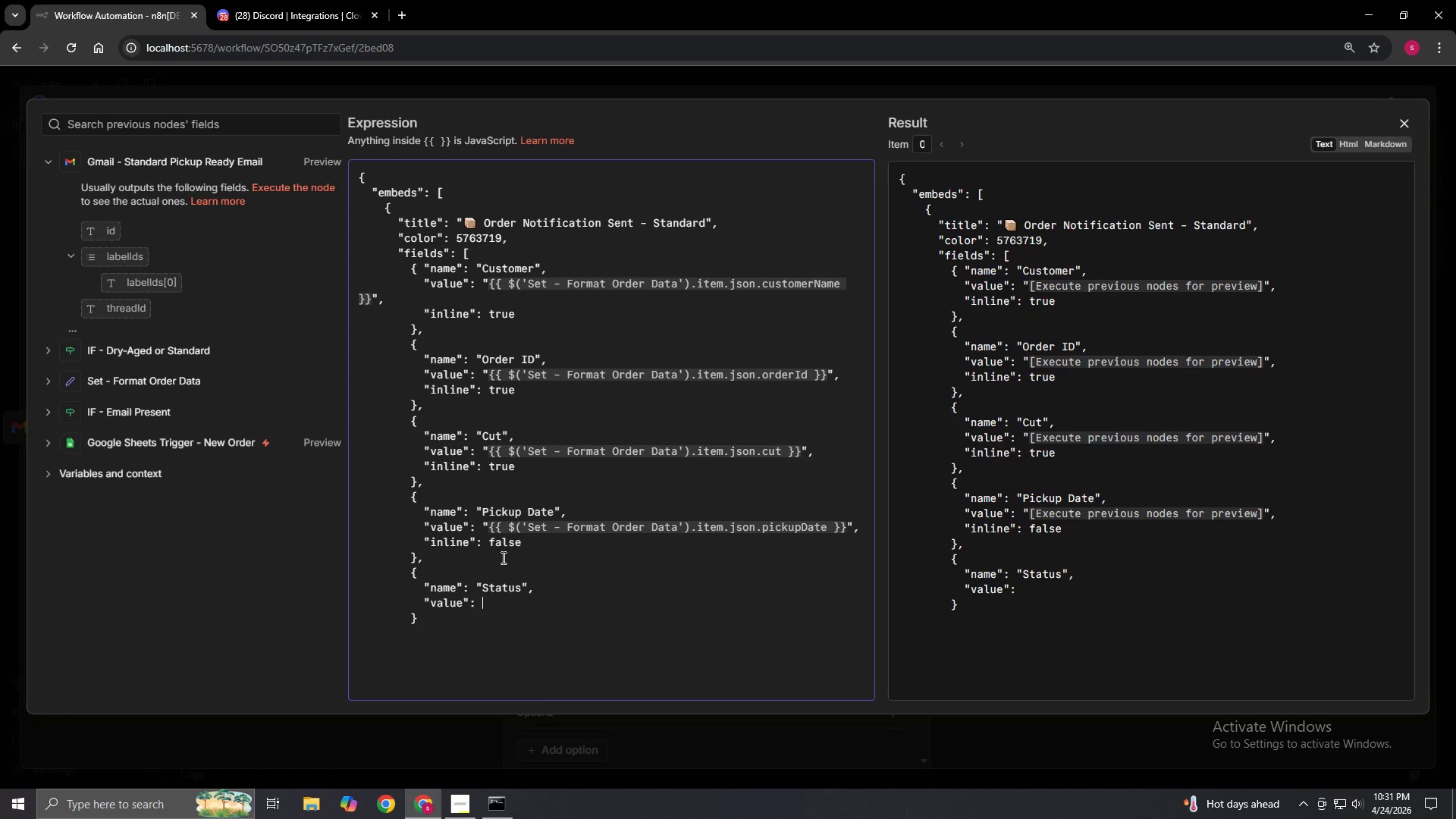 
type("Pickup Ready email sent ",)
 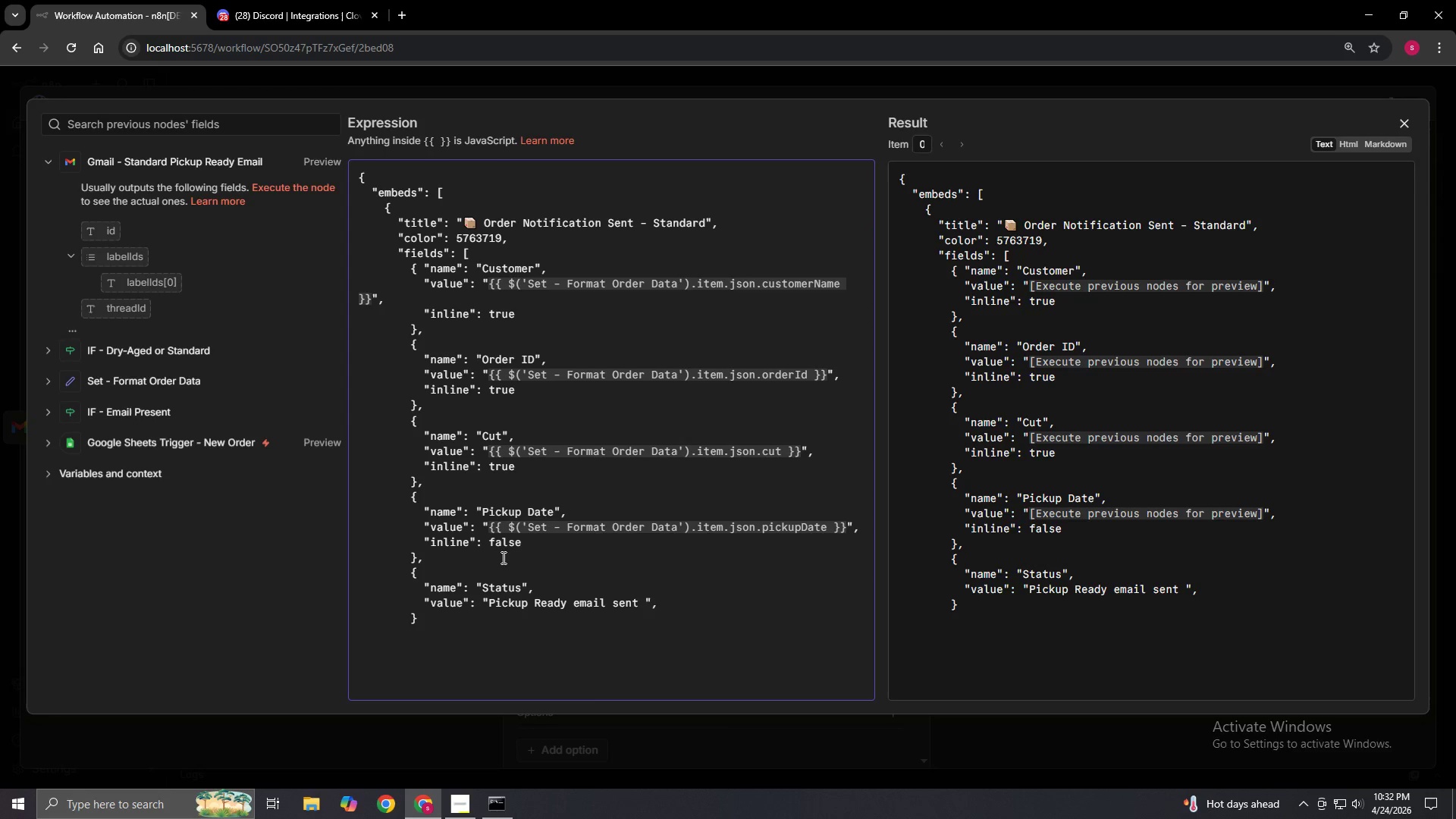 
left_click([644, 603])
 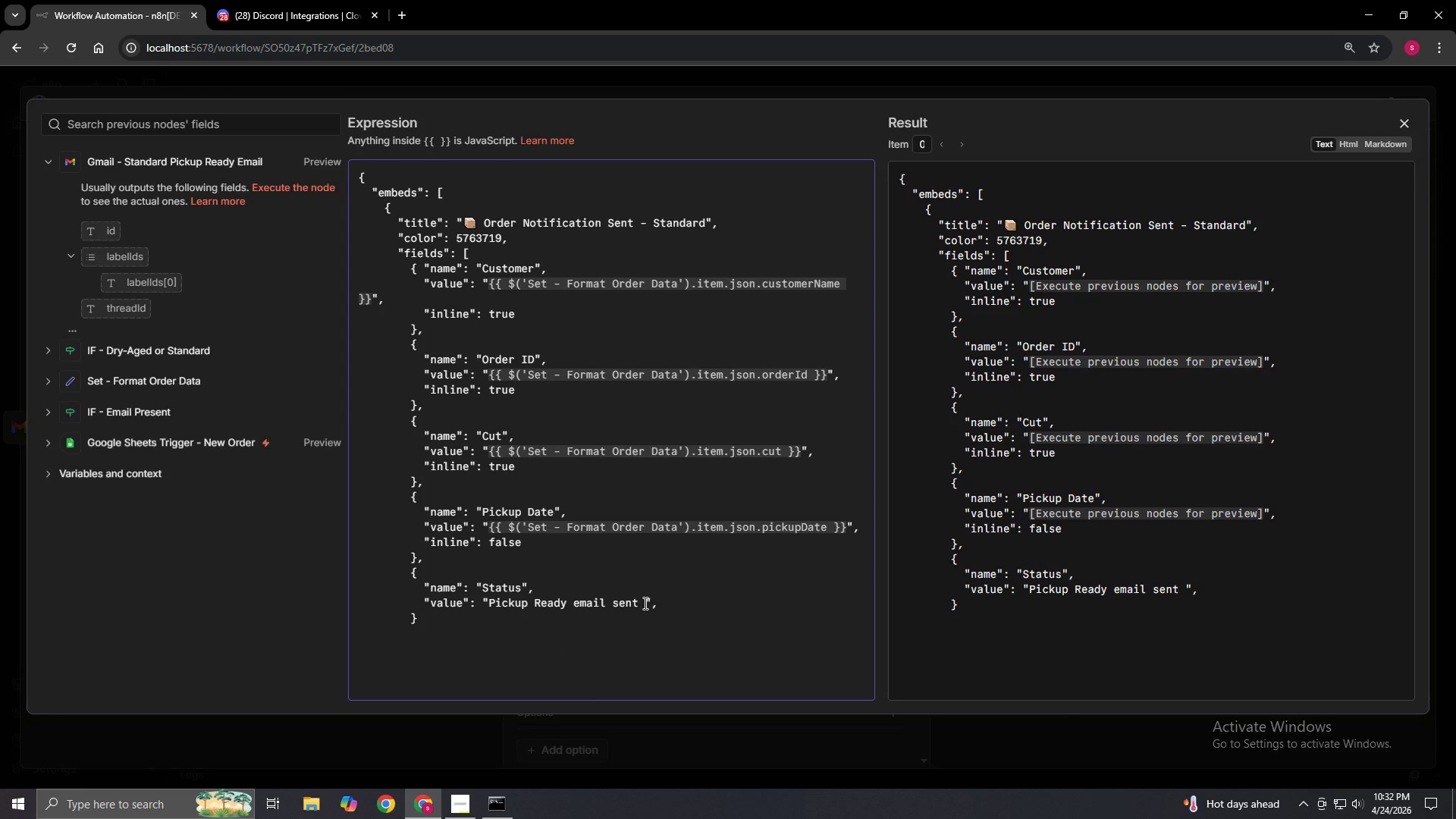 
right_click([644, 603])
 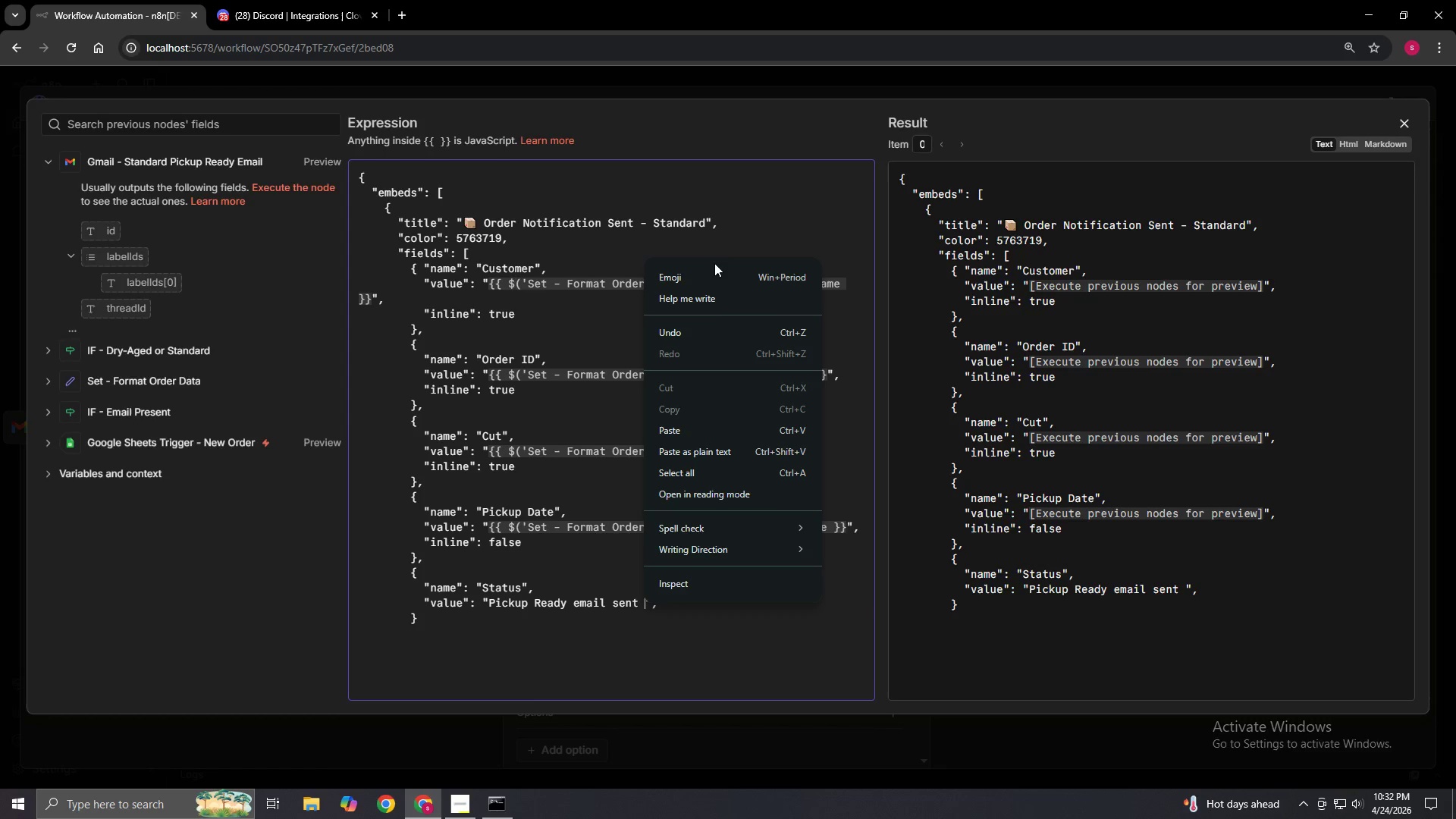 
left_click([704, 274])
 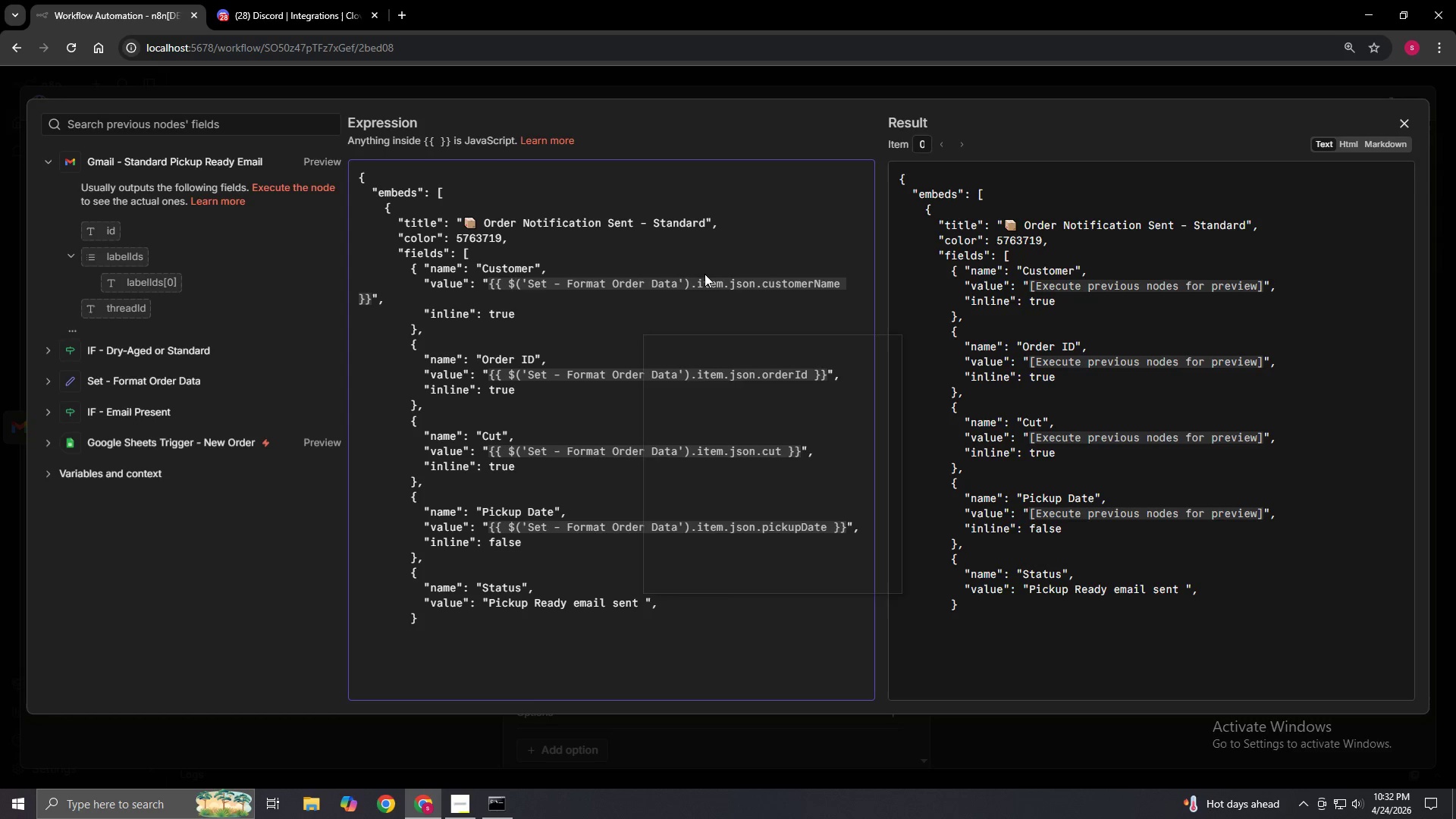 
key(Meta+MetaLeft)
 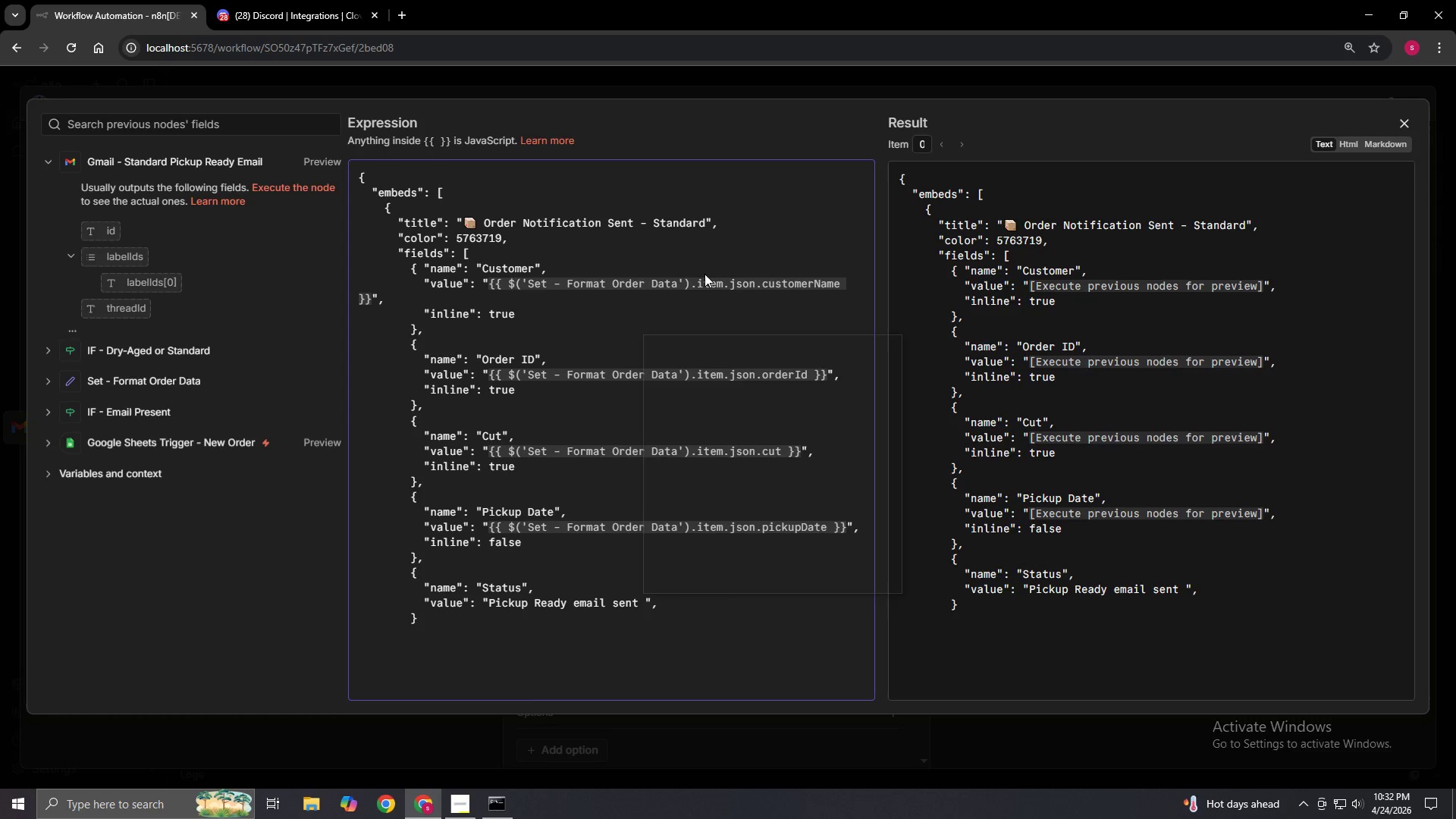 
left_click([742, 423])
 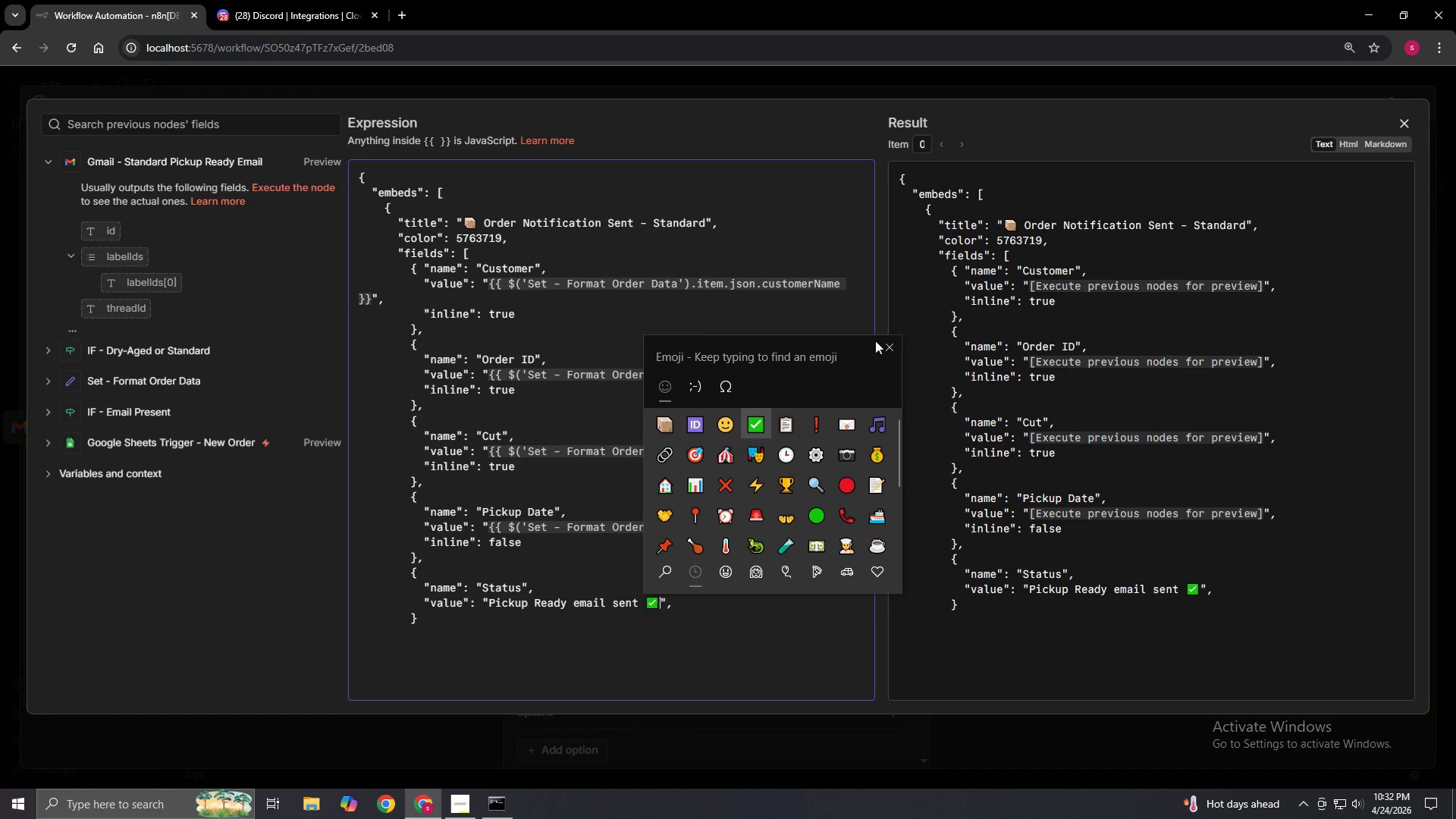 
left_click([891, 342])
 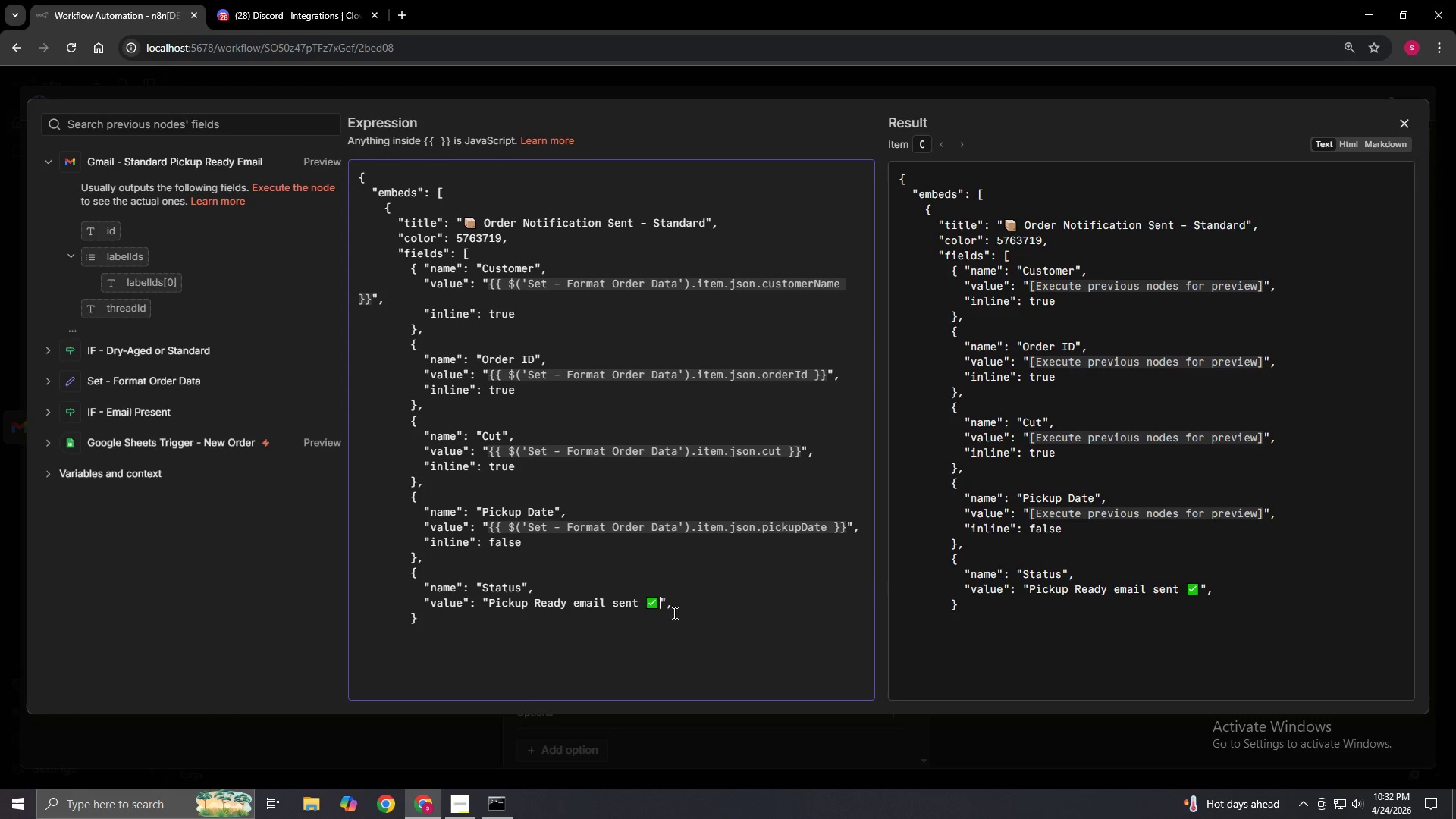 
left_click([686, 610])
 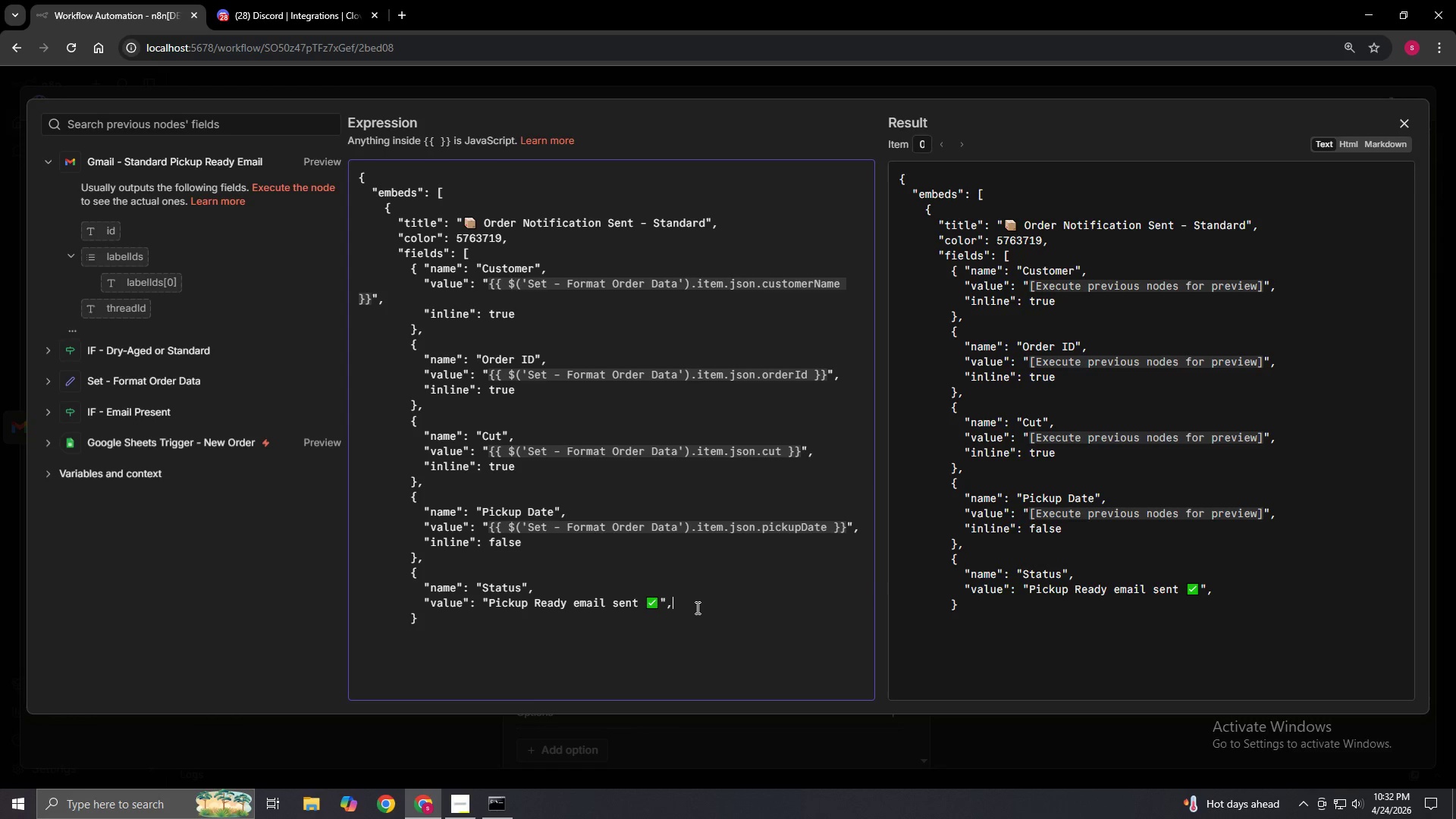 
key(Enter)
 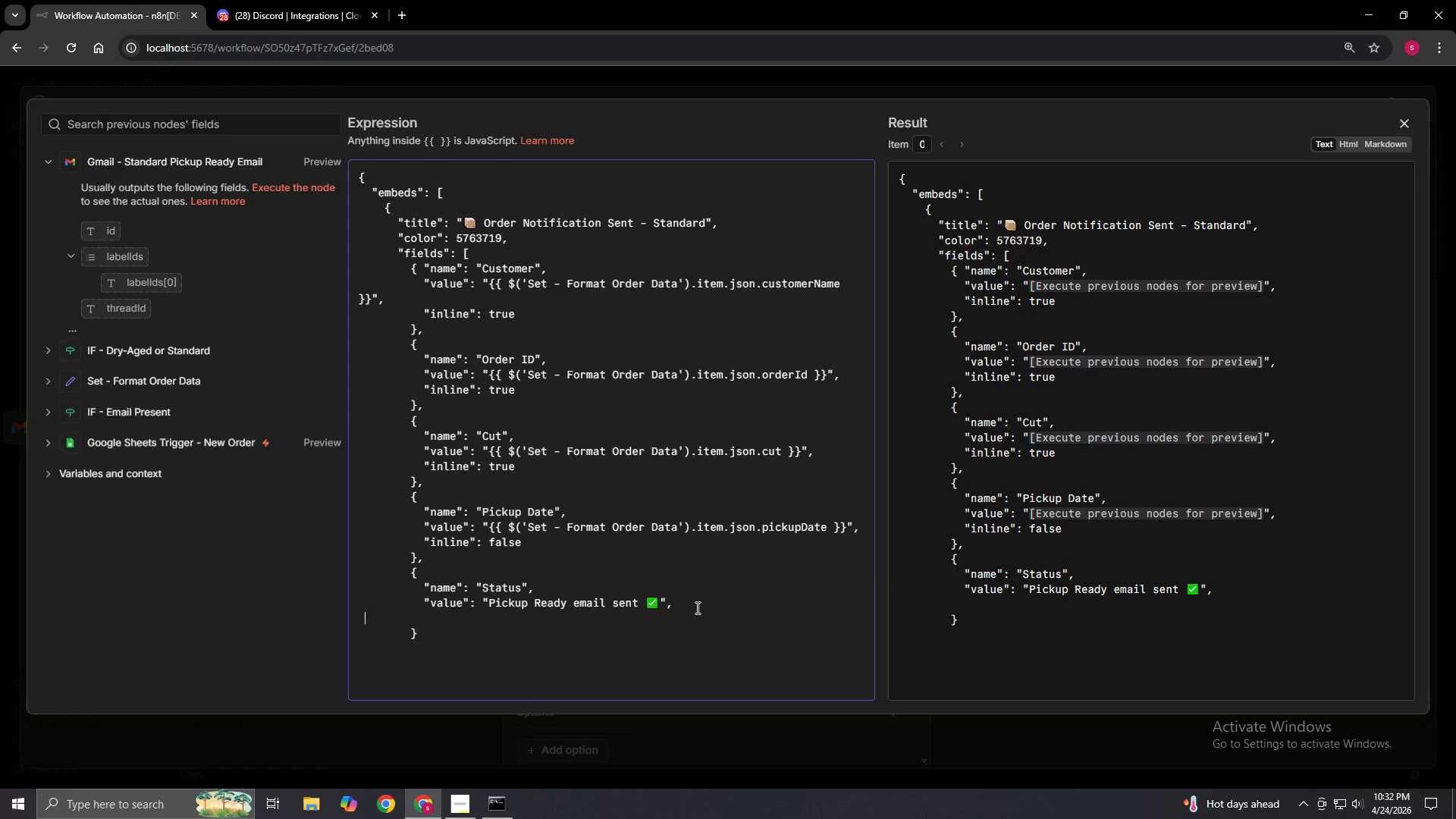 
type(          I)
key(Backspace)
type("inline": false)
 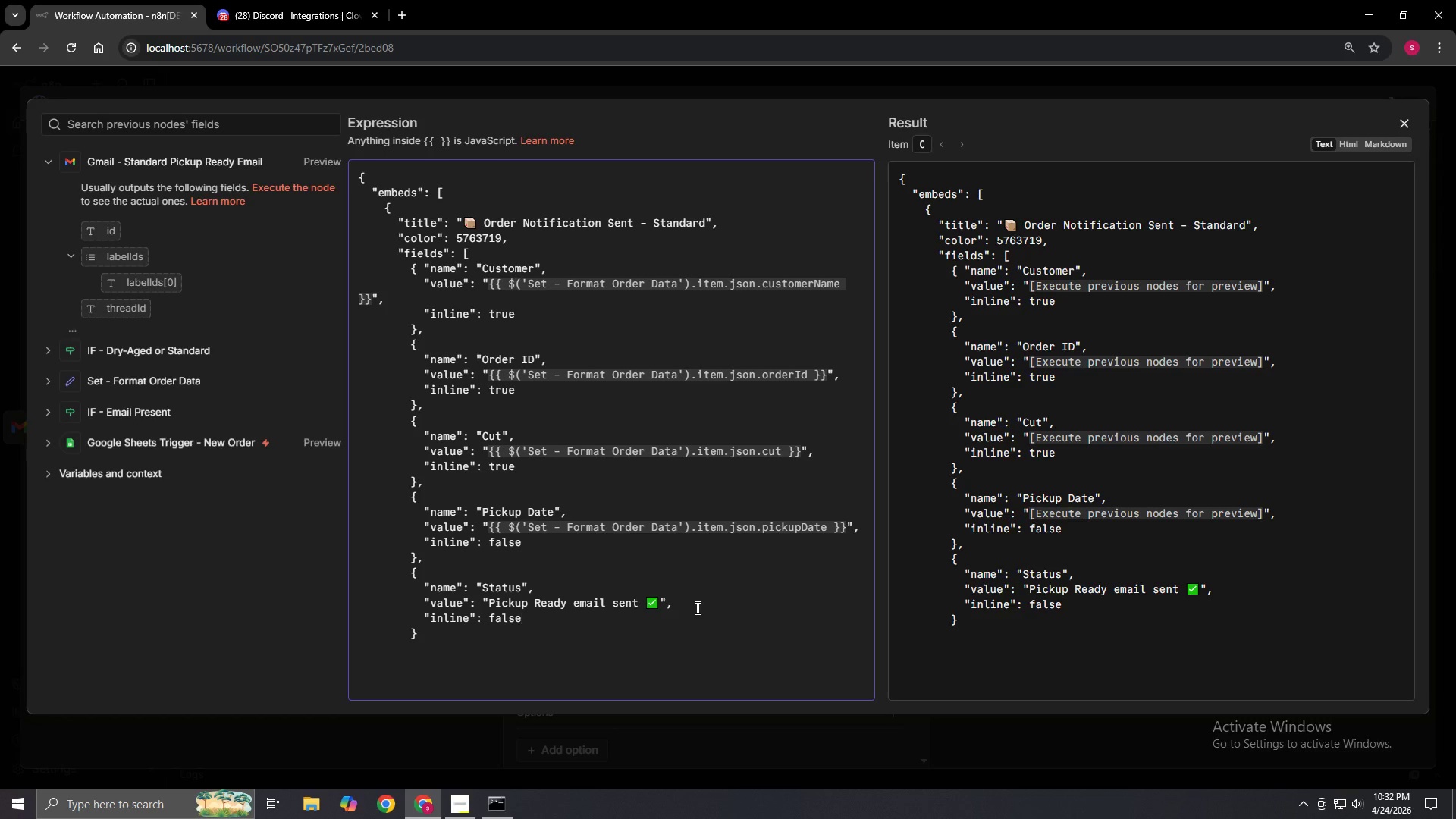 
wait(5.16)
 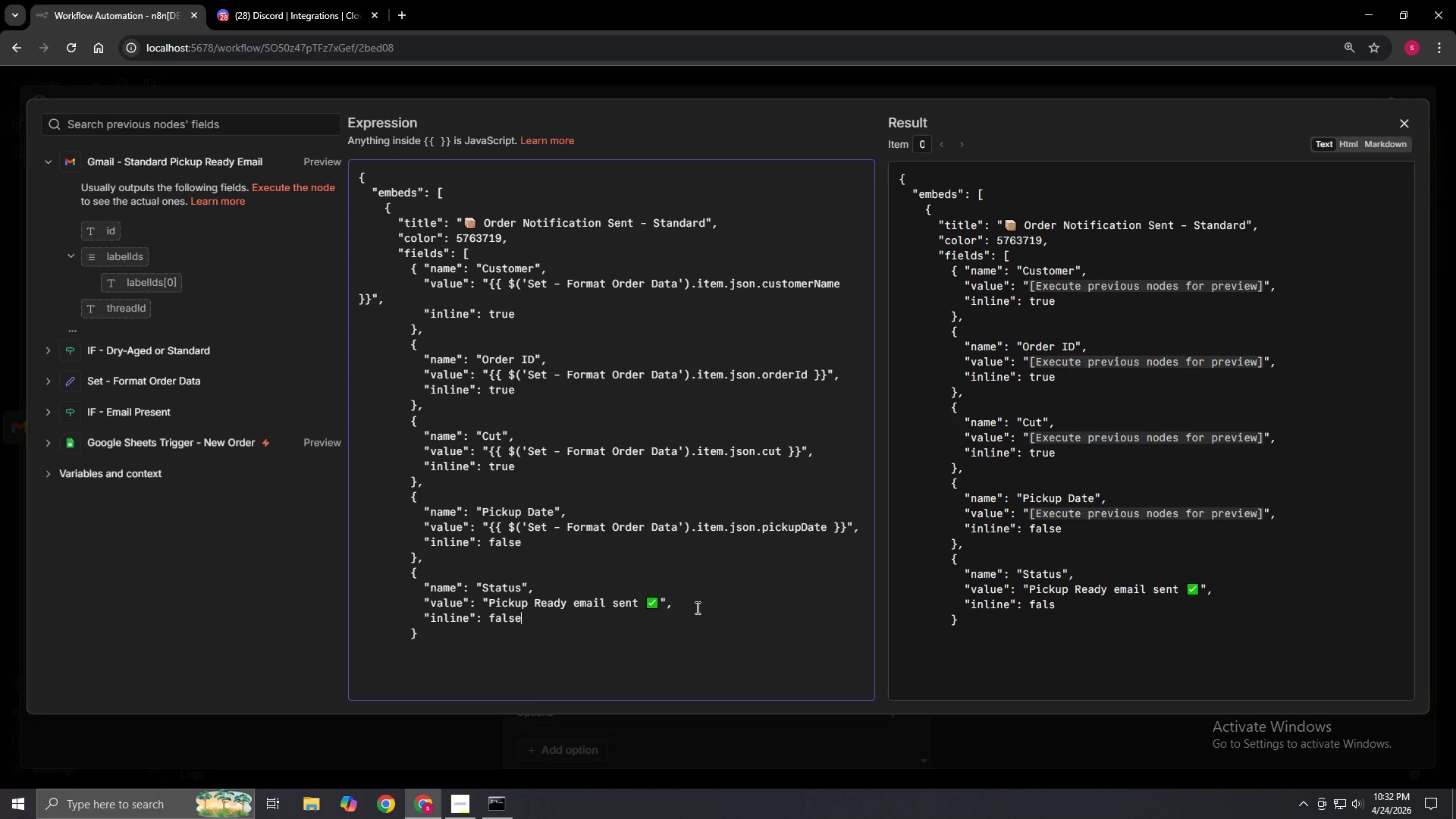 
key(ArrowDown)
 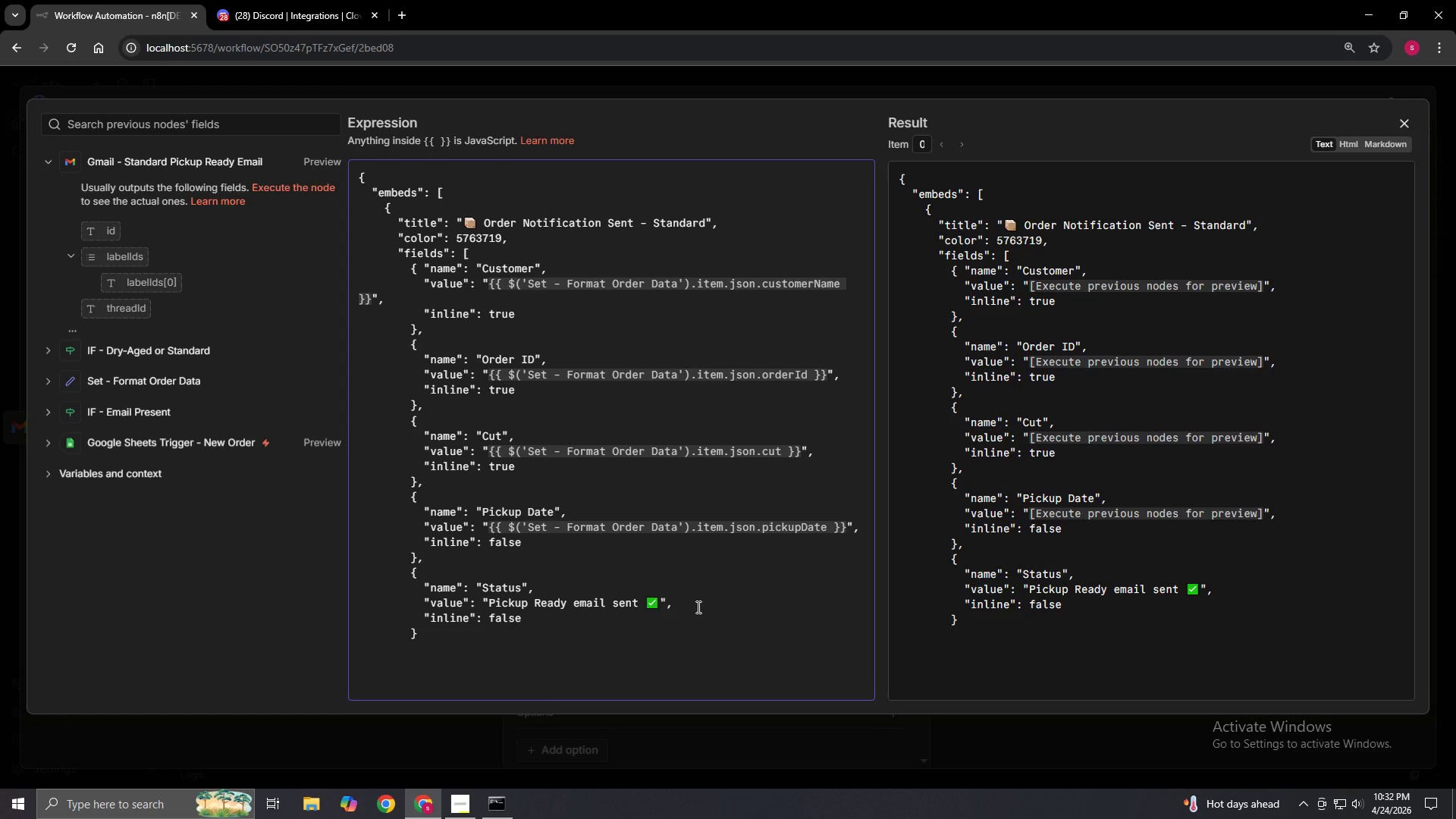 
wait(7.75)
 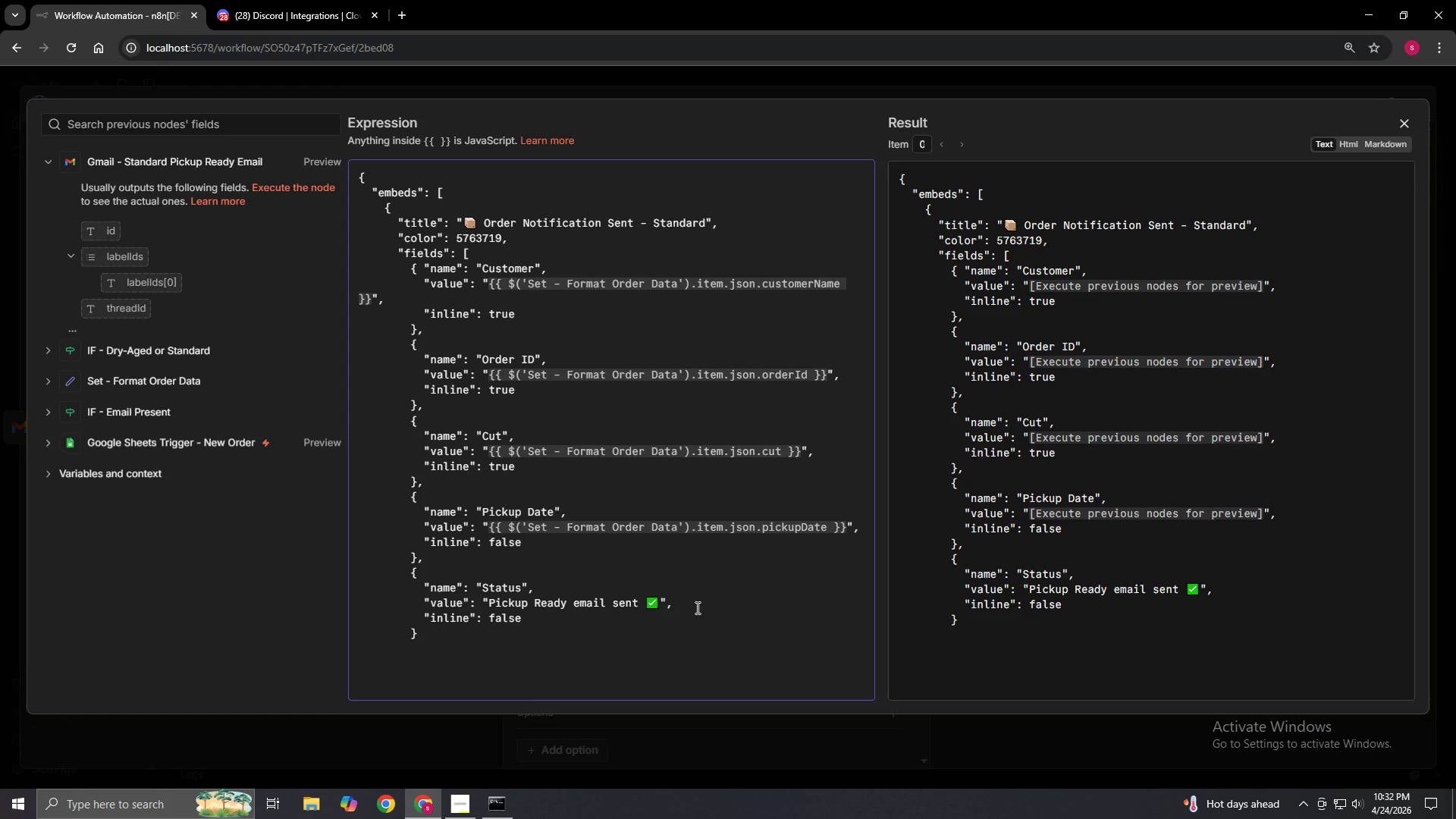 
left_click([418, 287])
 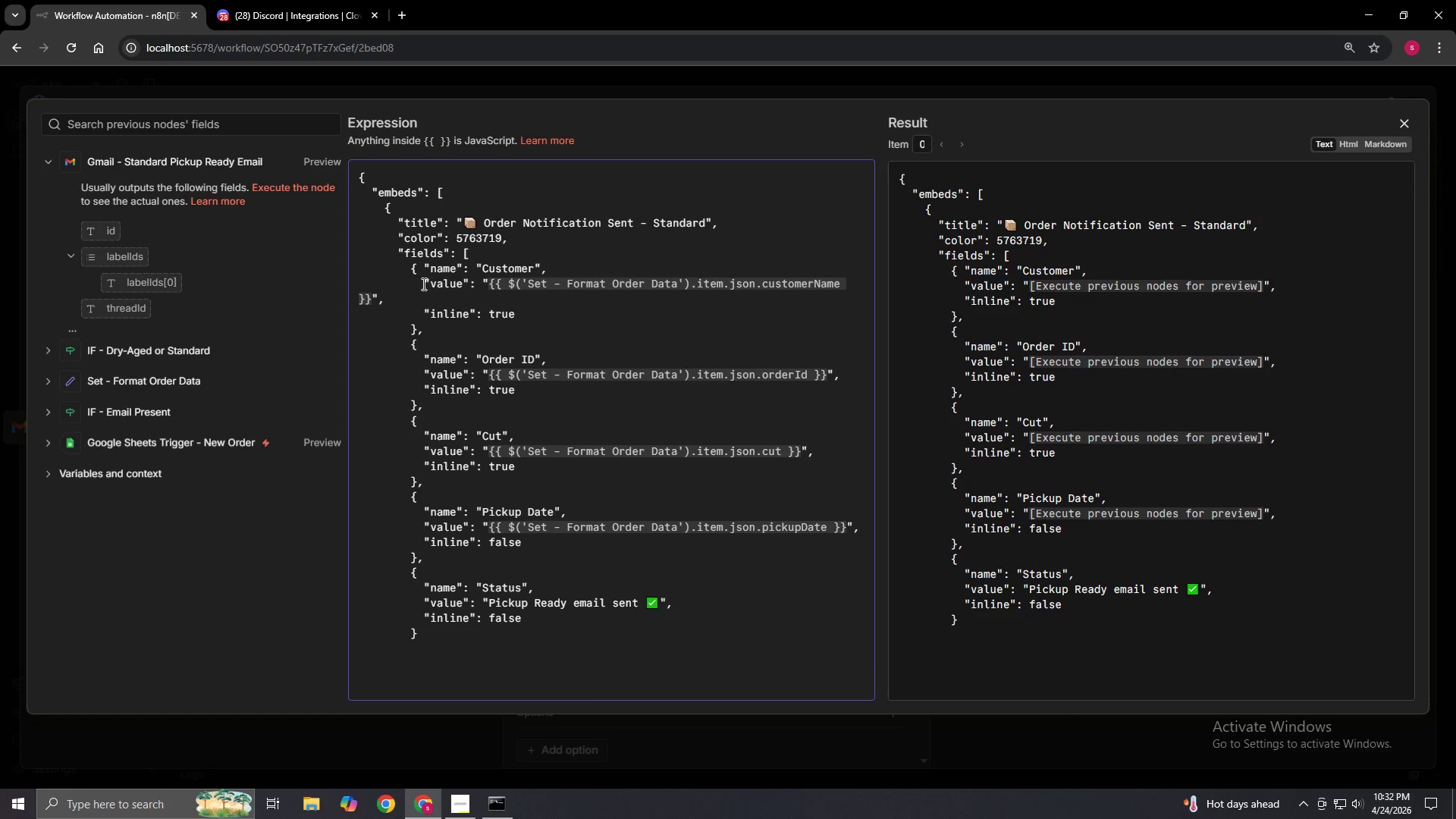 
left_click([422, 284])
 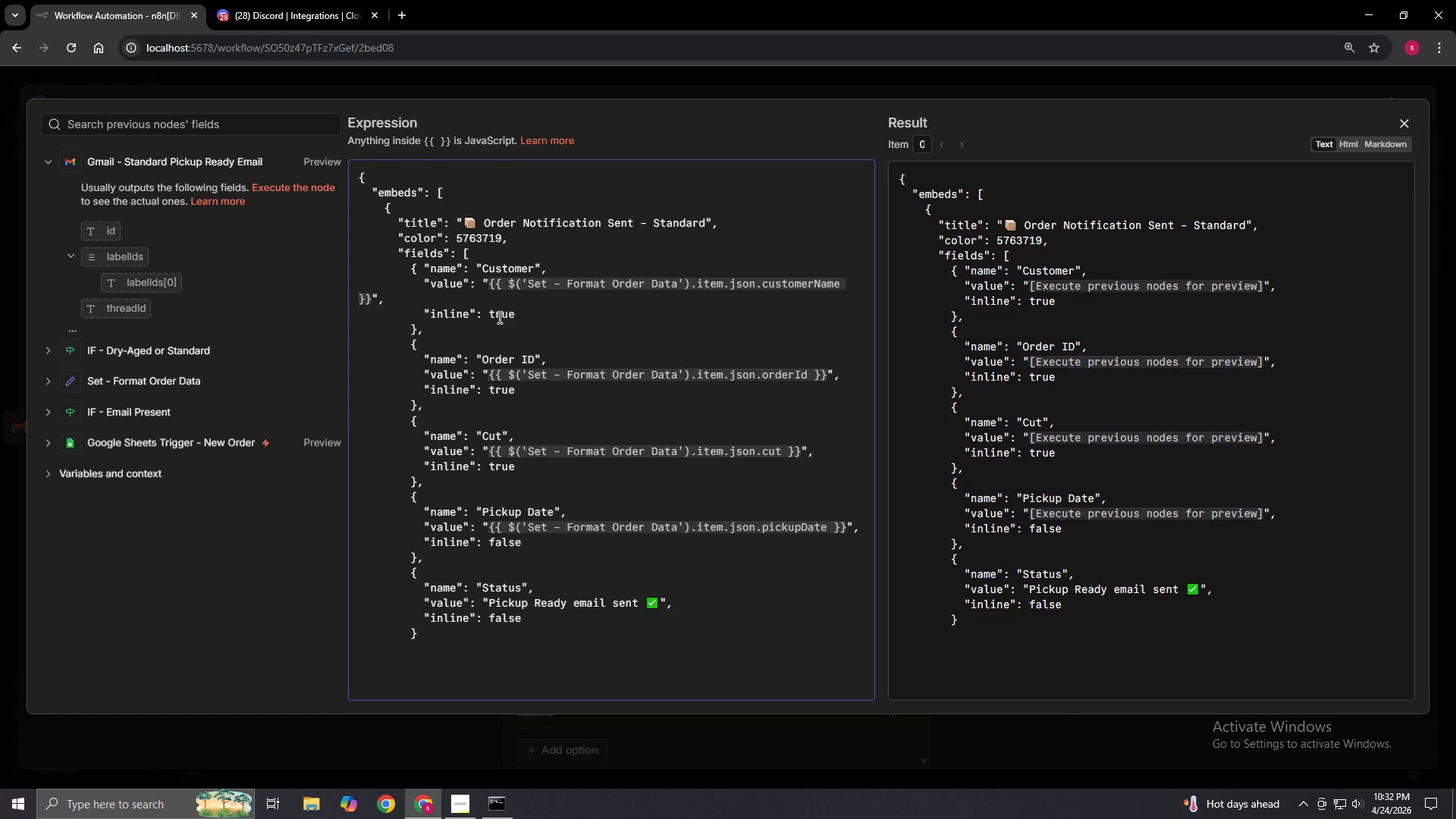 
key(Backspace)
 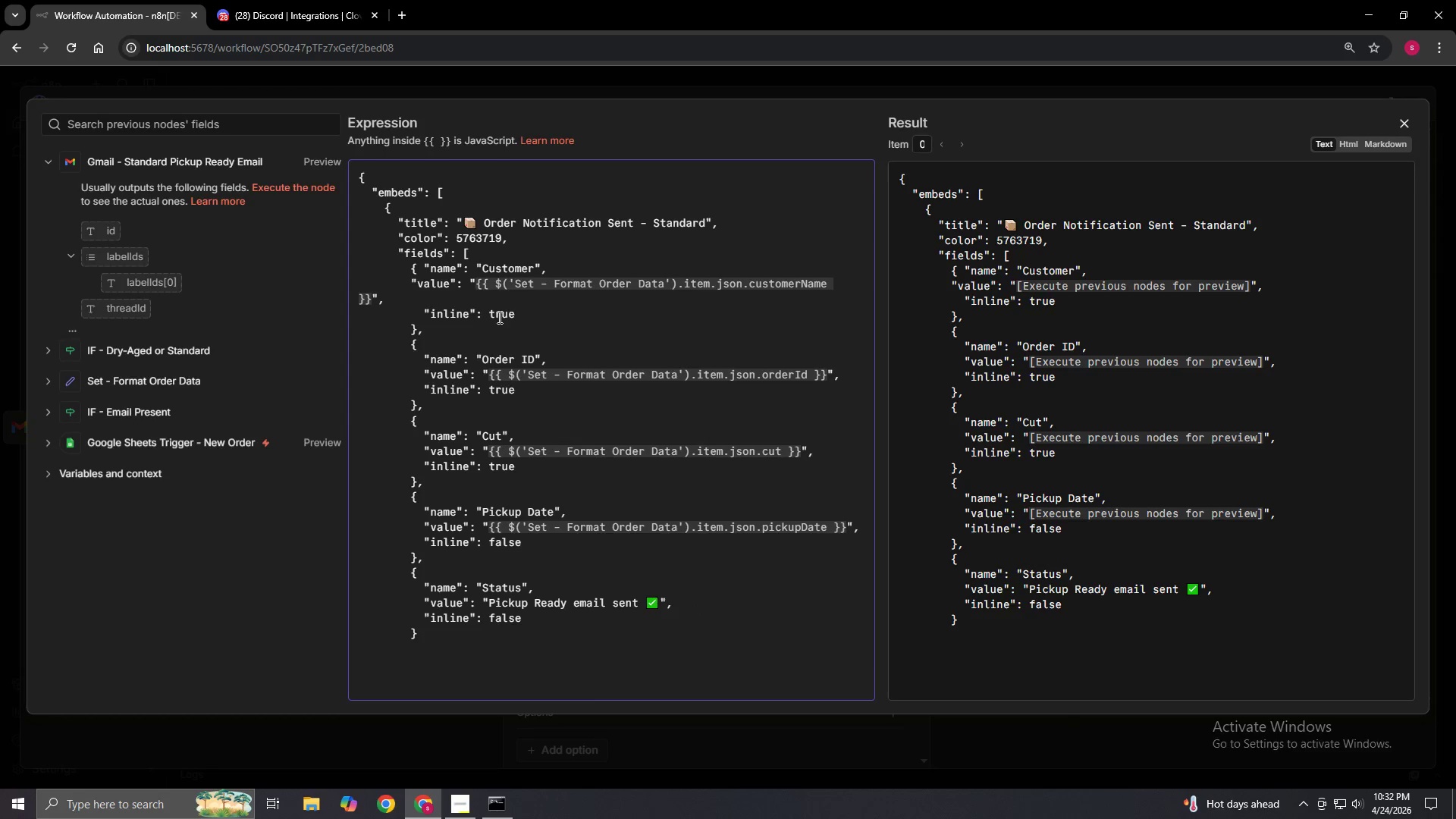 
key(Backspace)
 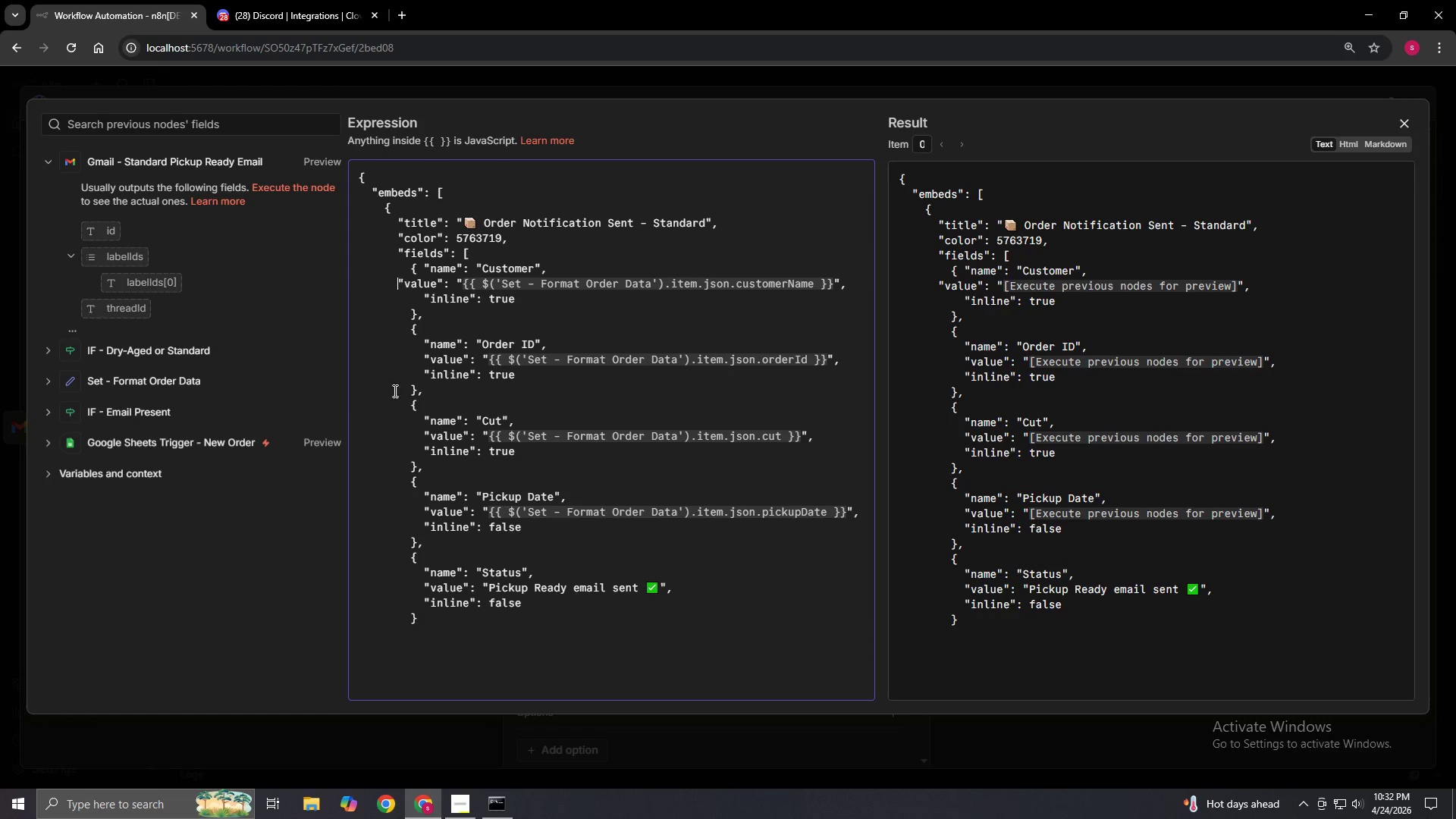 
left_click([346, 401])
 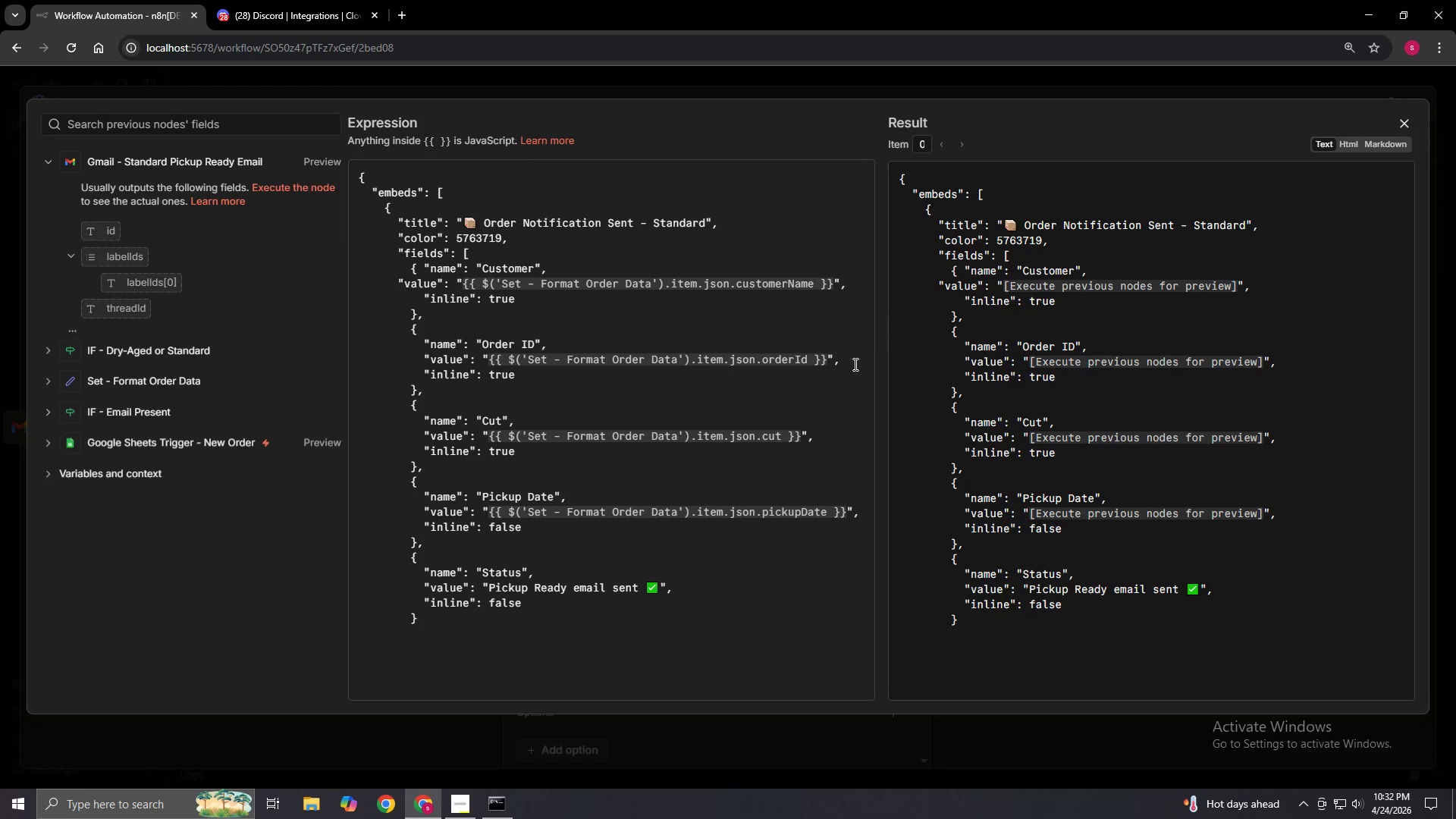 
left_click([435, 620])
 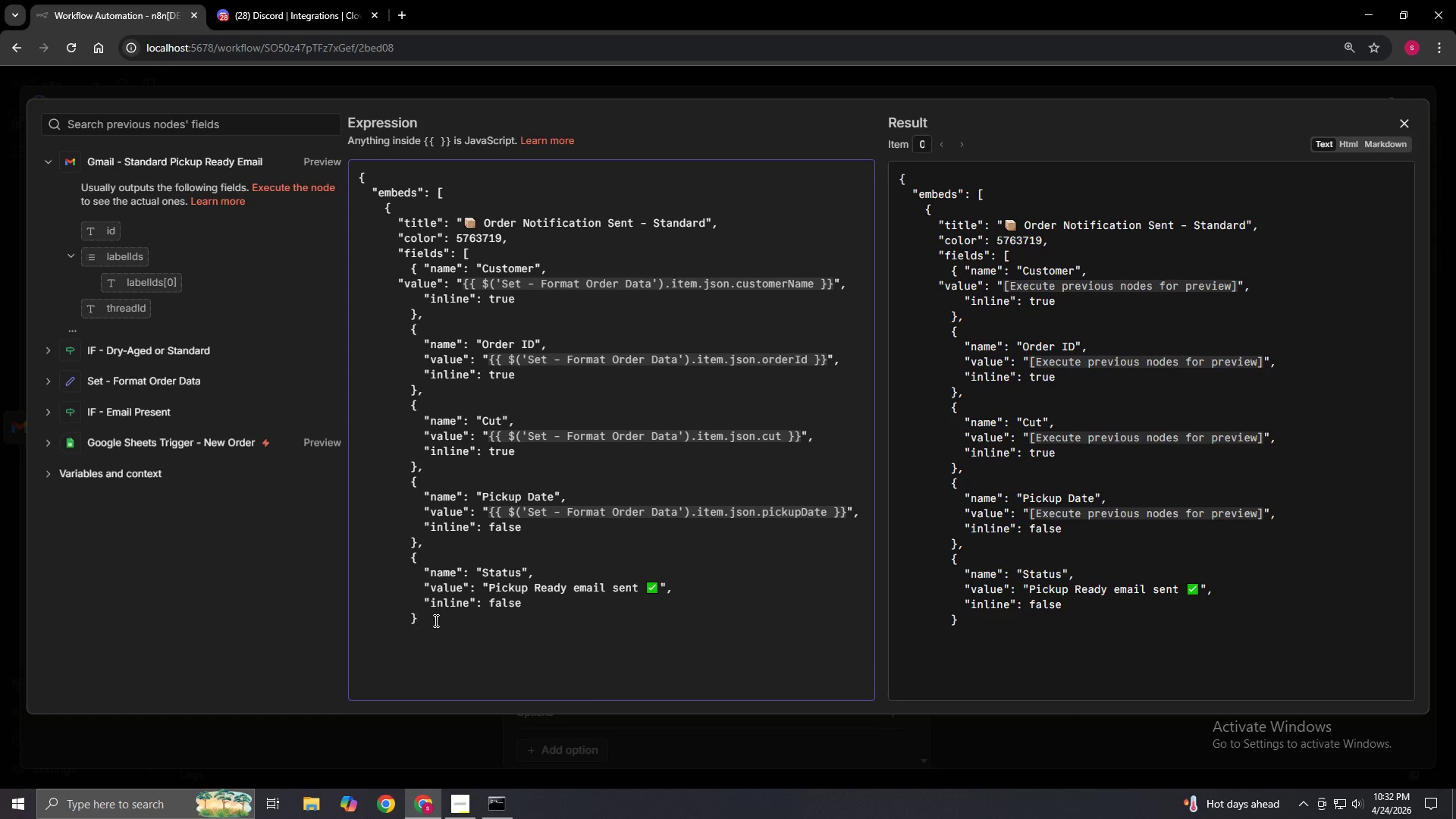 
key(Enter)
 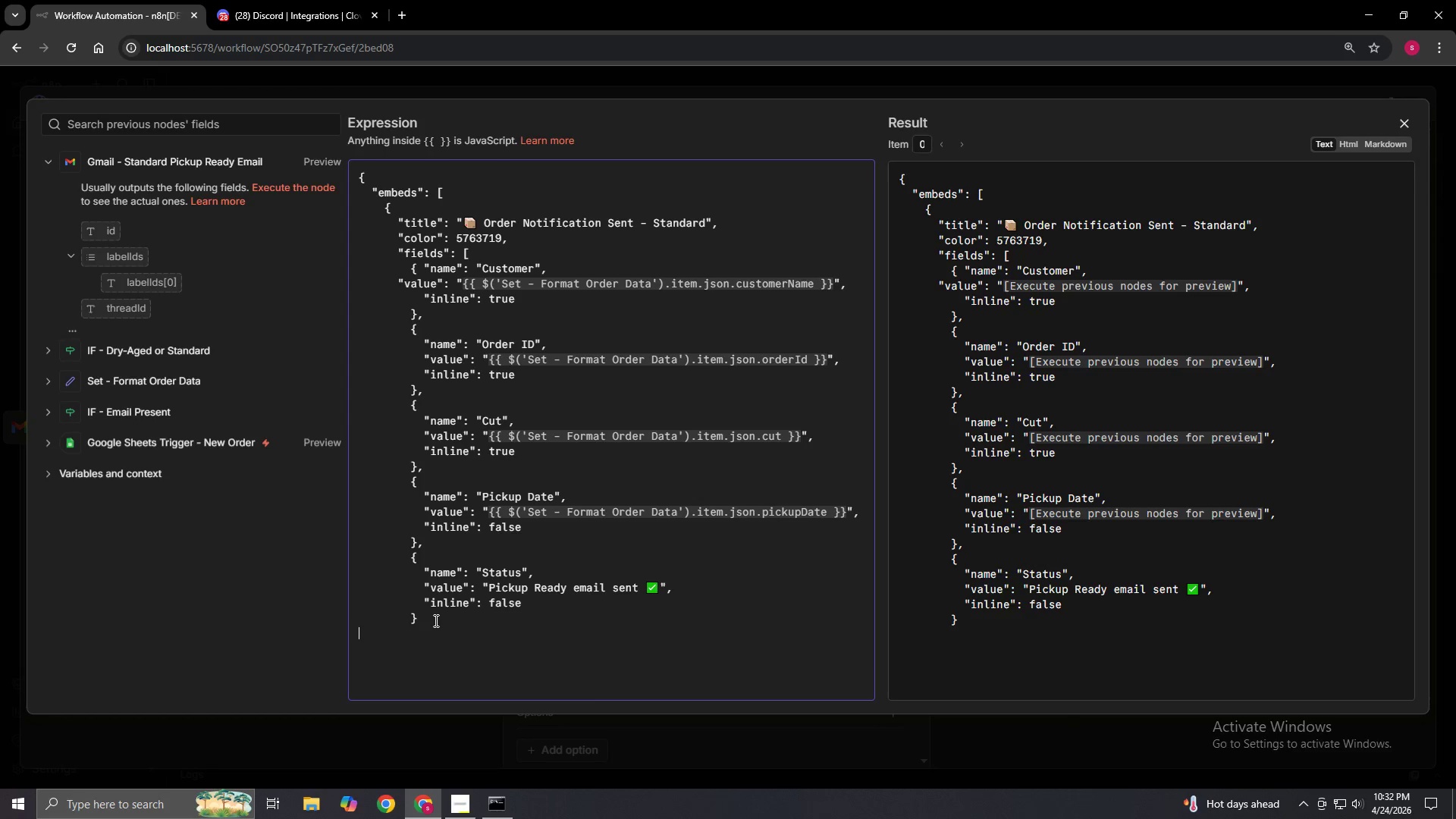 
key(Space)
 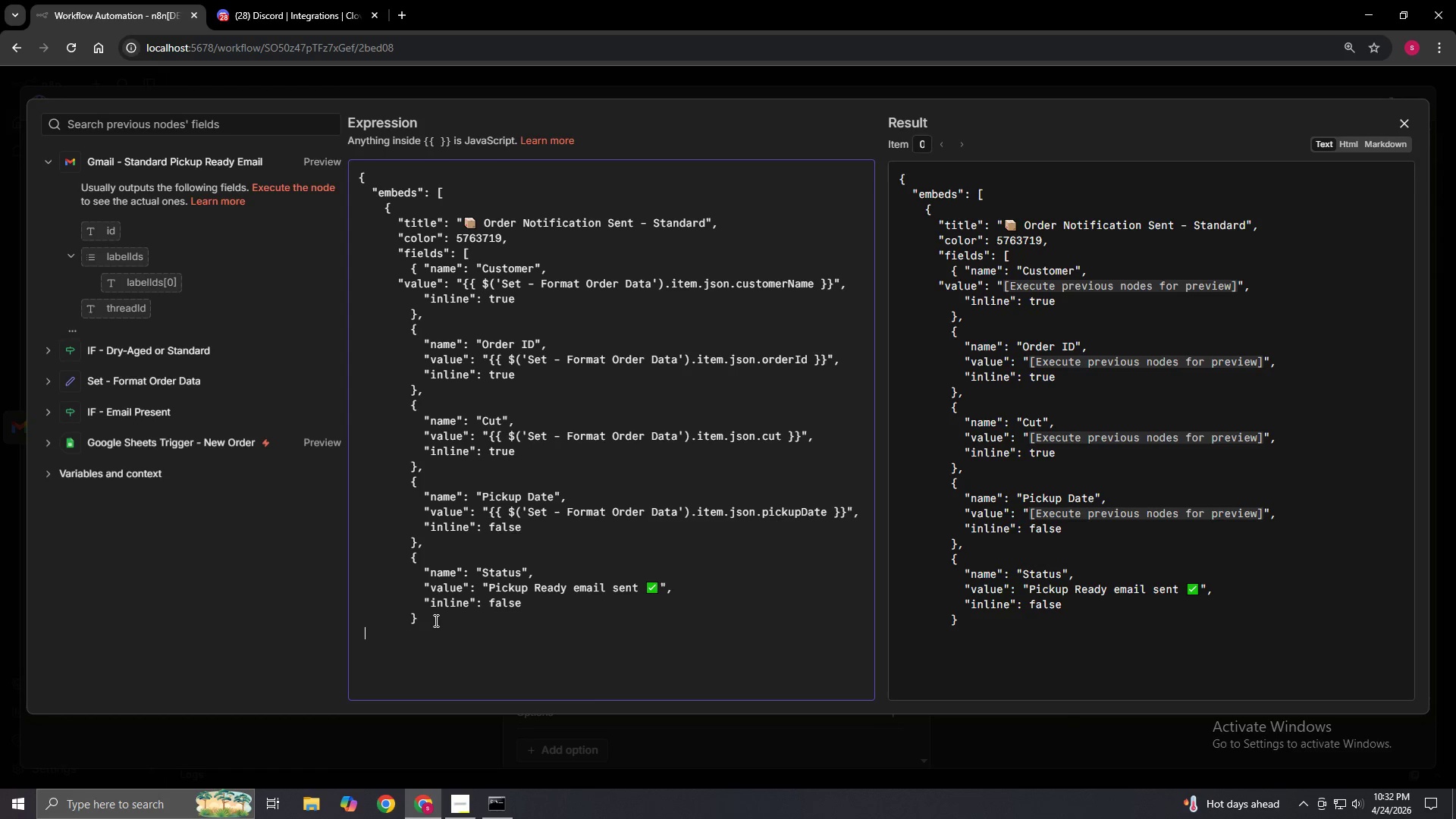 
key(Space)
 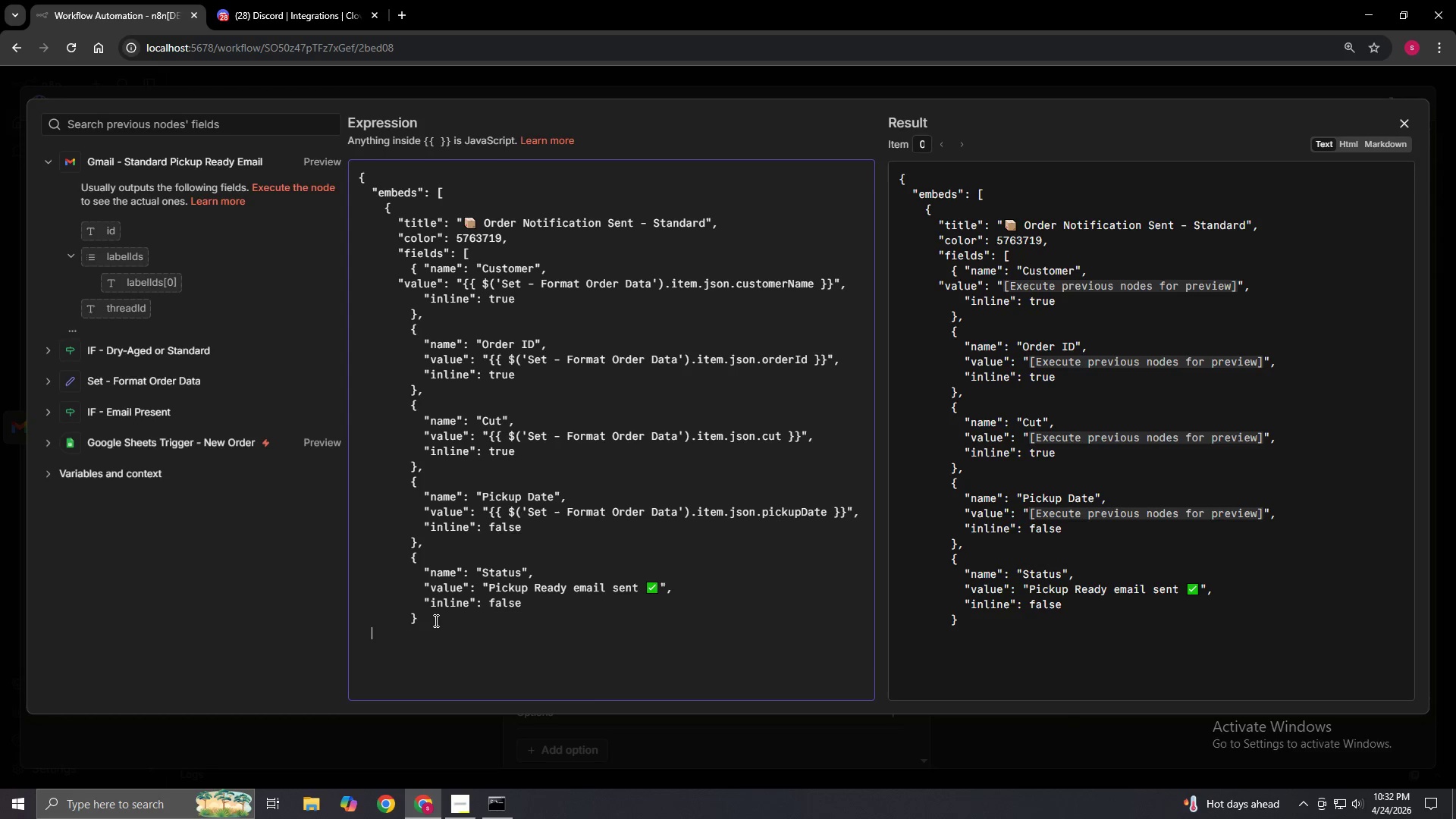 
key(Space)
 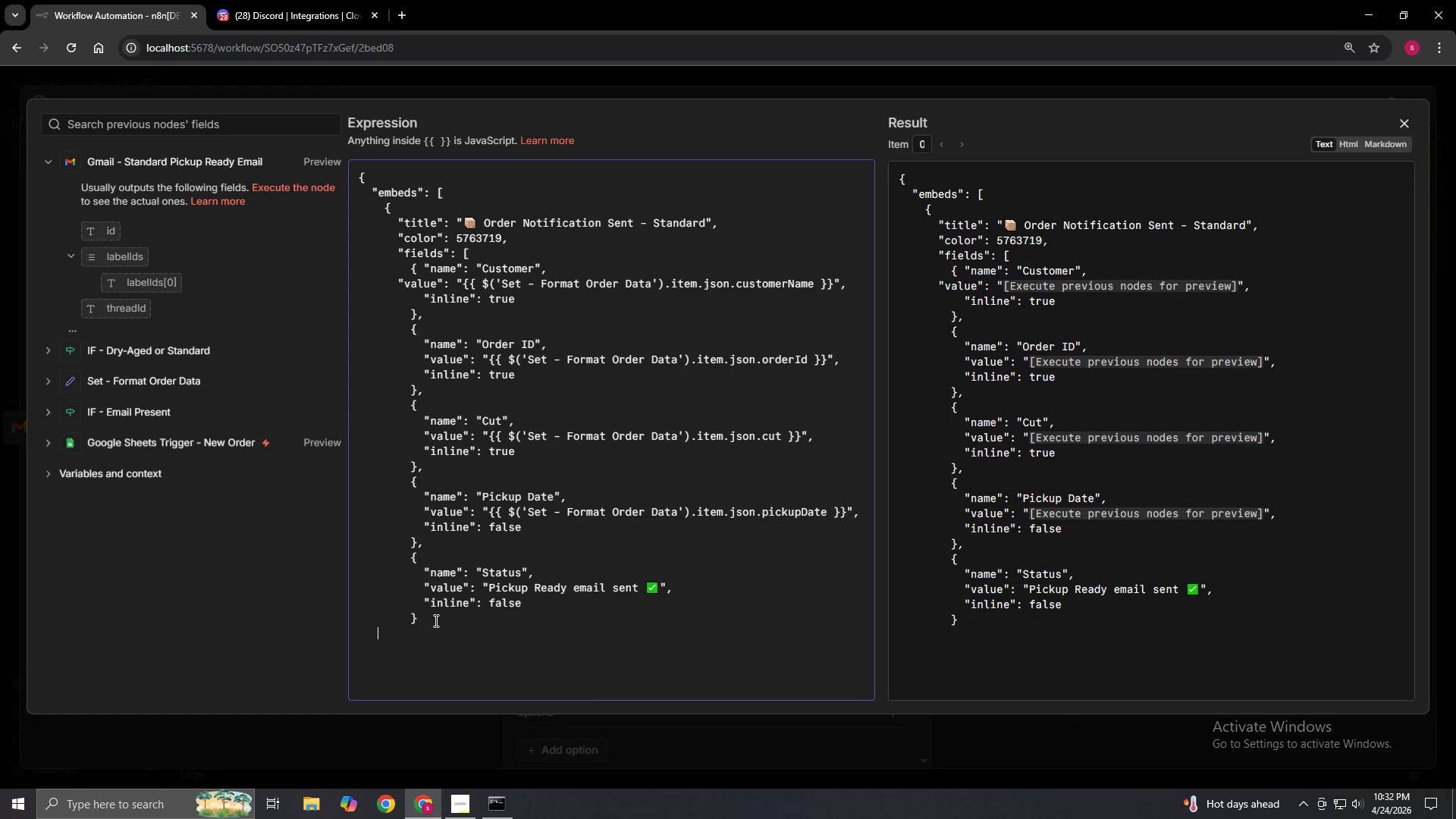 
key(Space)
 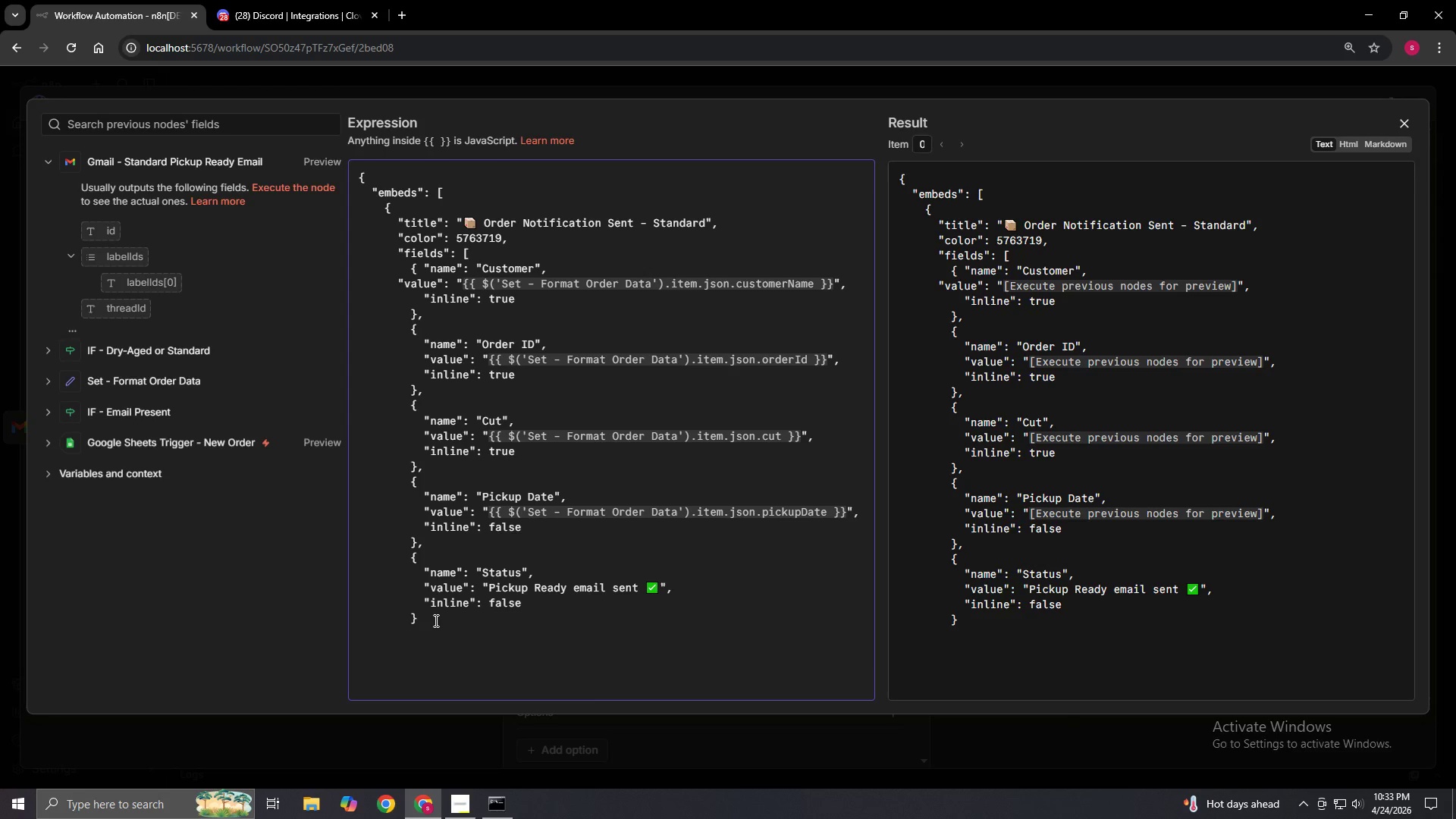 
key(Space)
 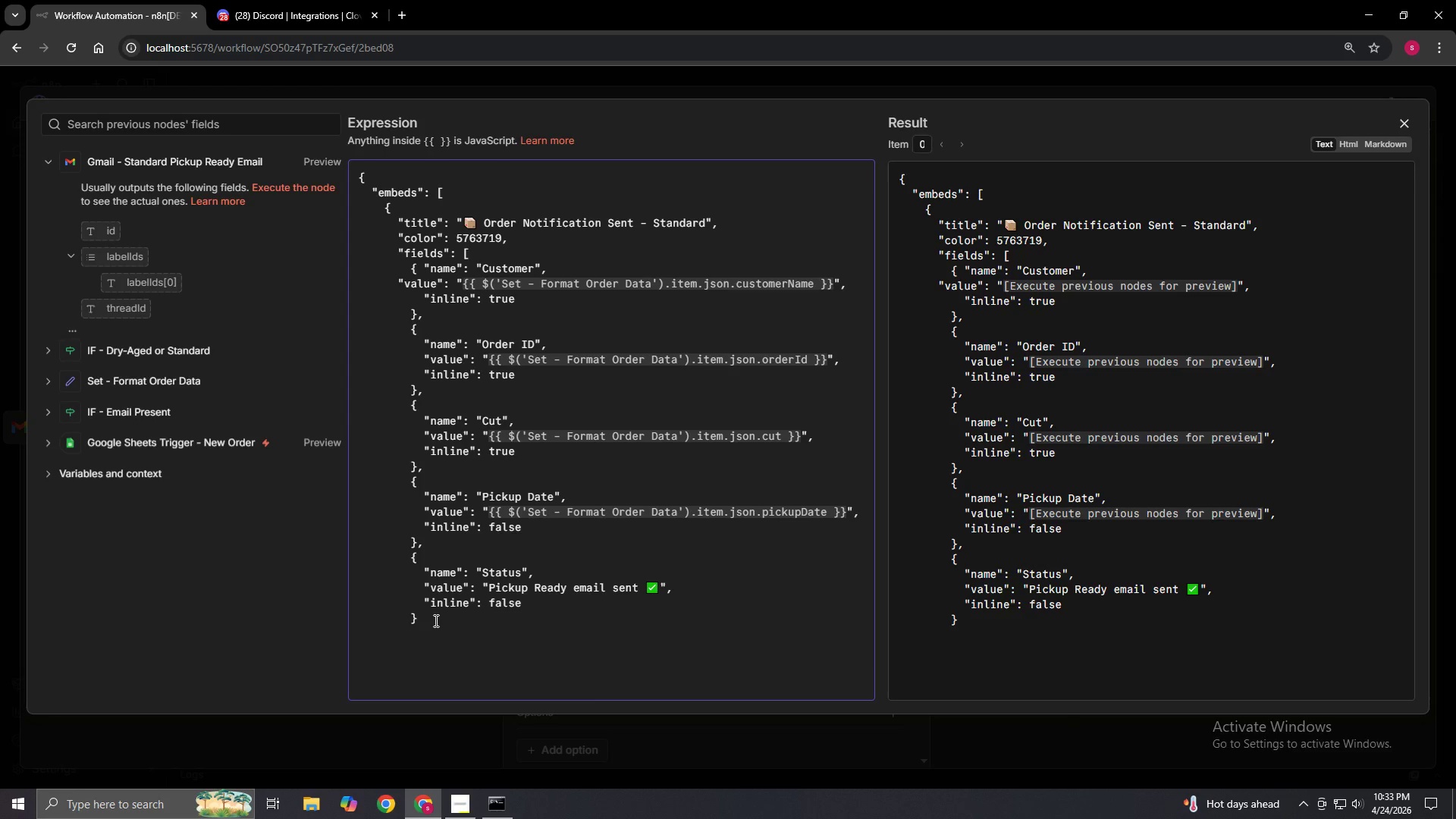 
key(BracketRight)
 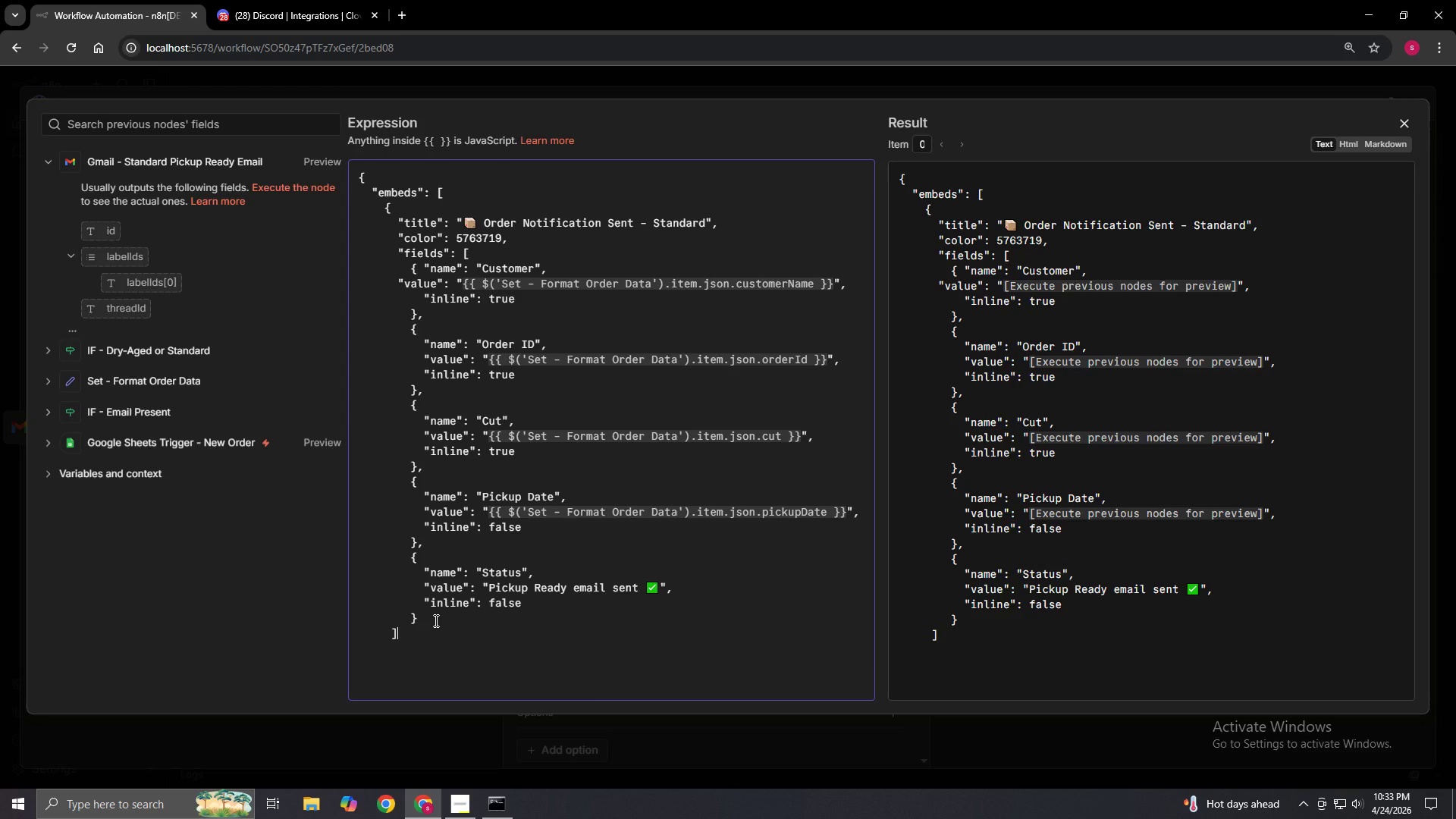 
key(Enter)
 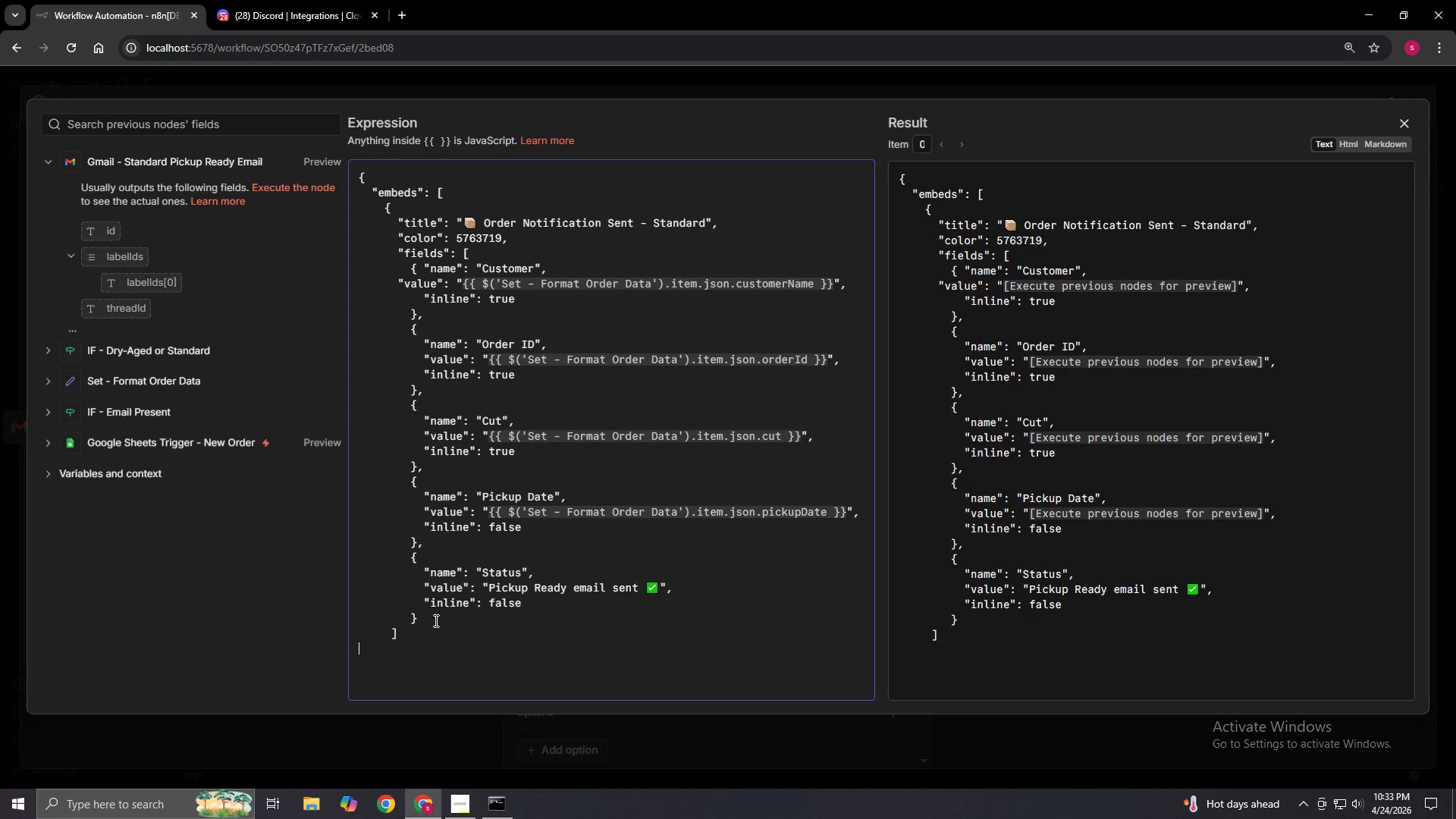 
key(Shift+BracketRight)
 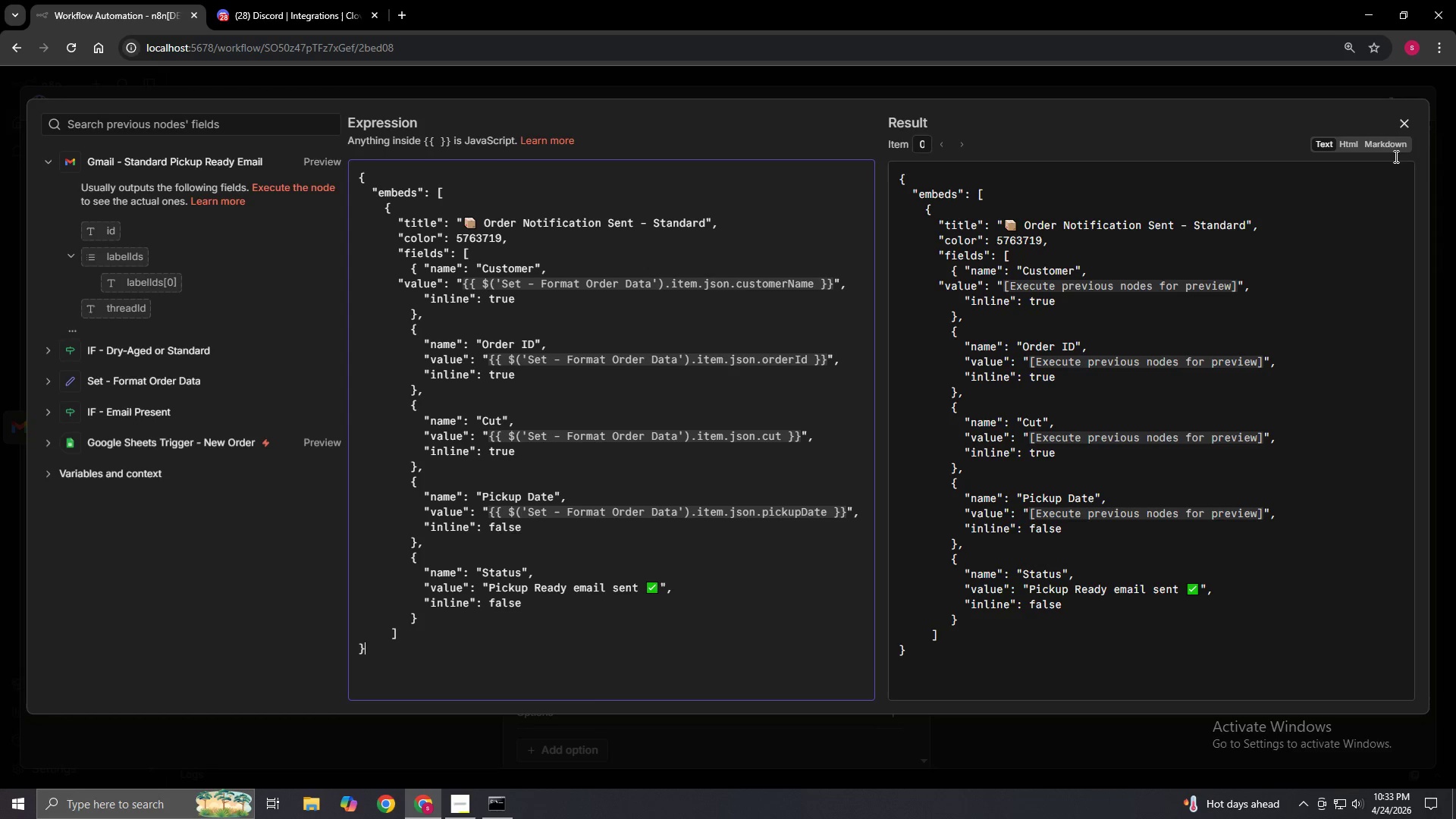 
left_click([1405, 131])
 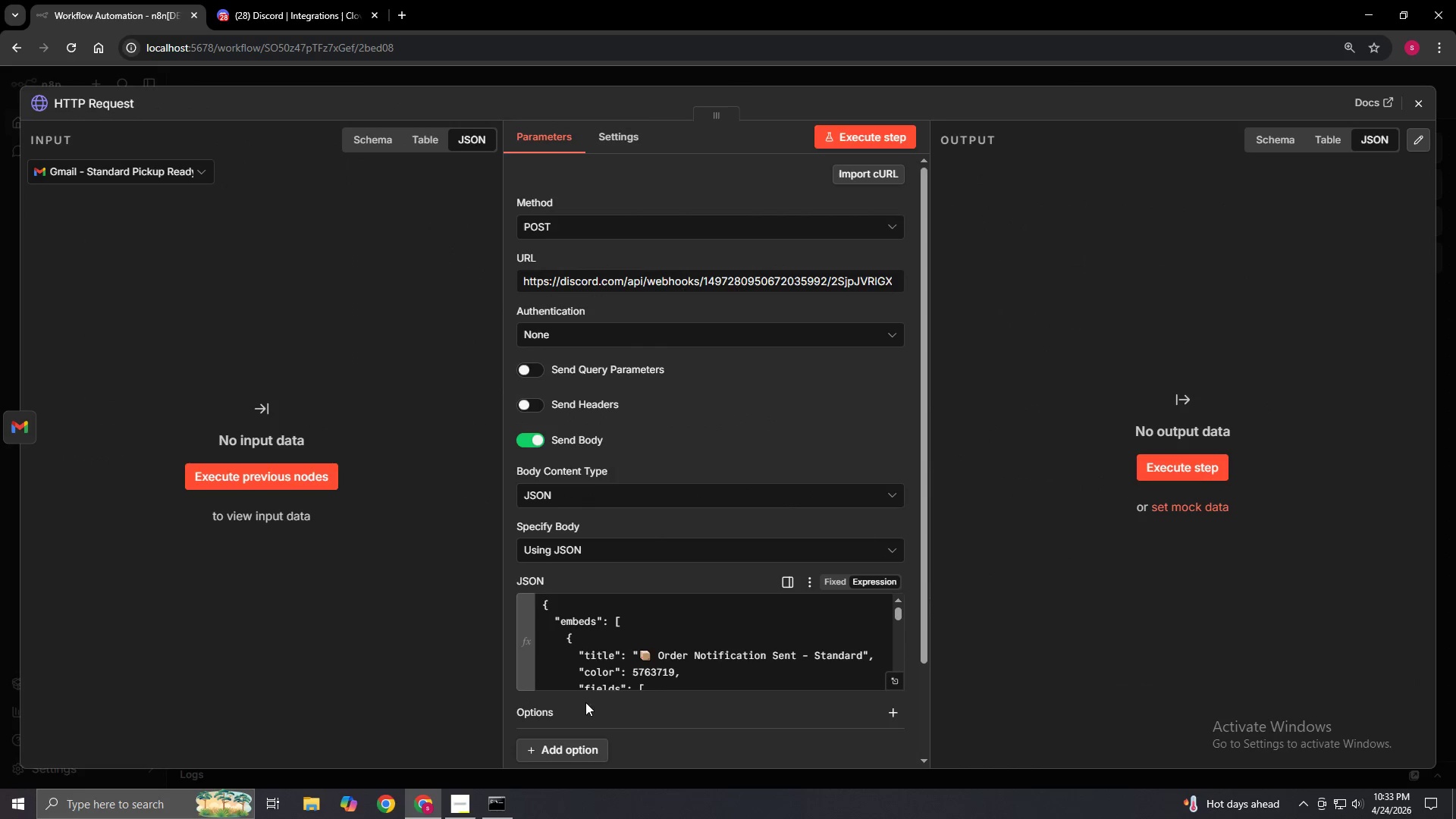 
left_click([463, 795])